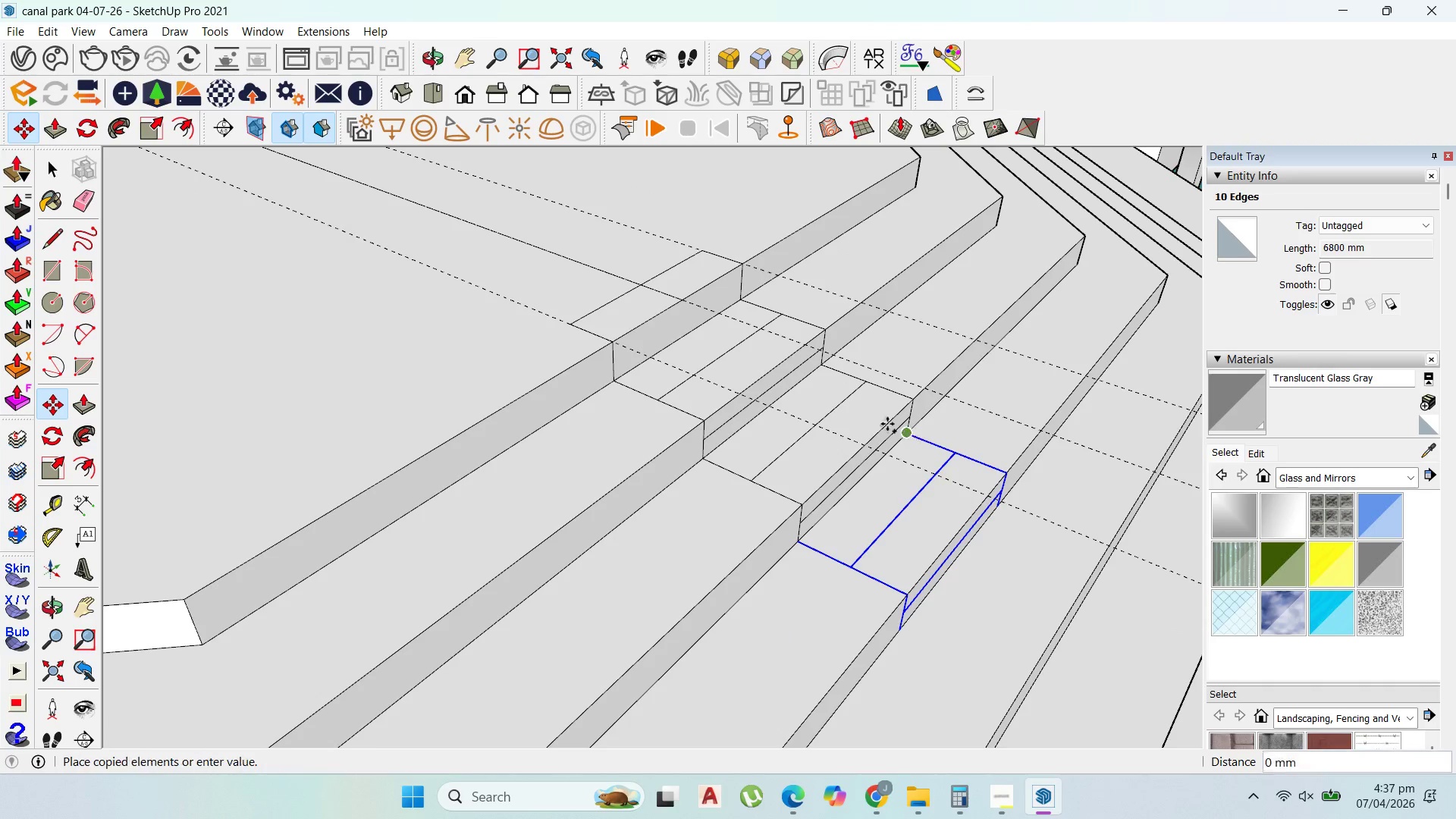 
key(Control+ControlLeft)
 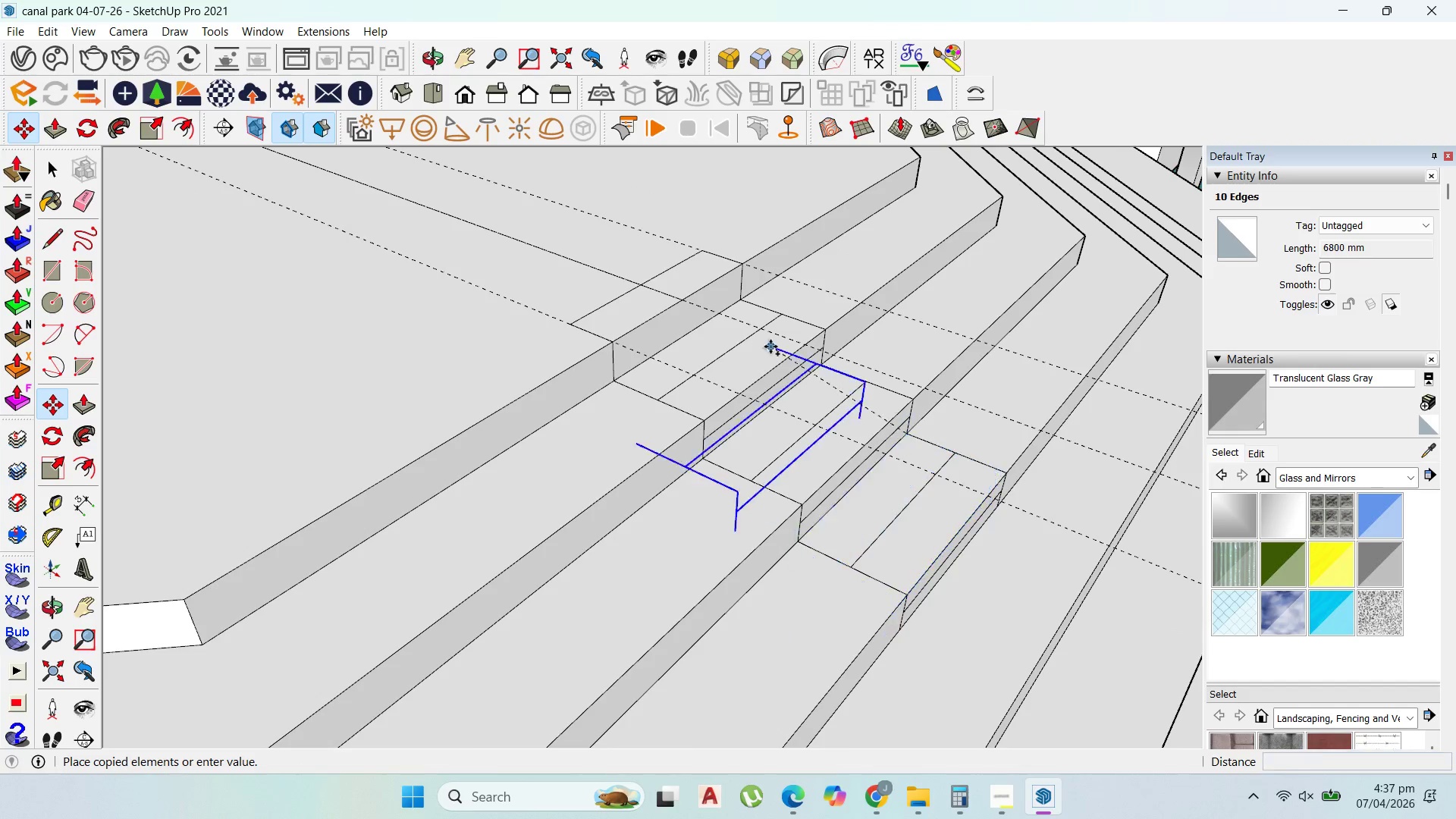 
scroll: coordinate [917, 467], scroll_direction: down, amount: 3.0
 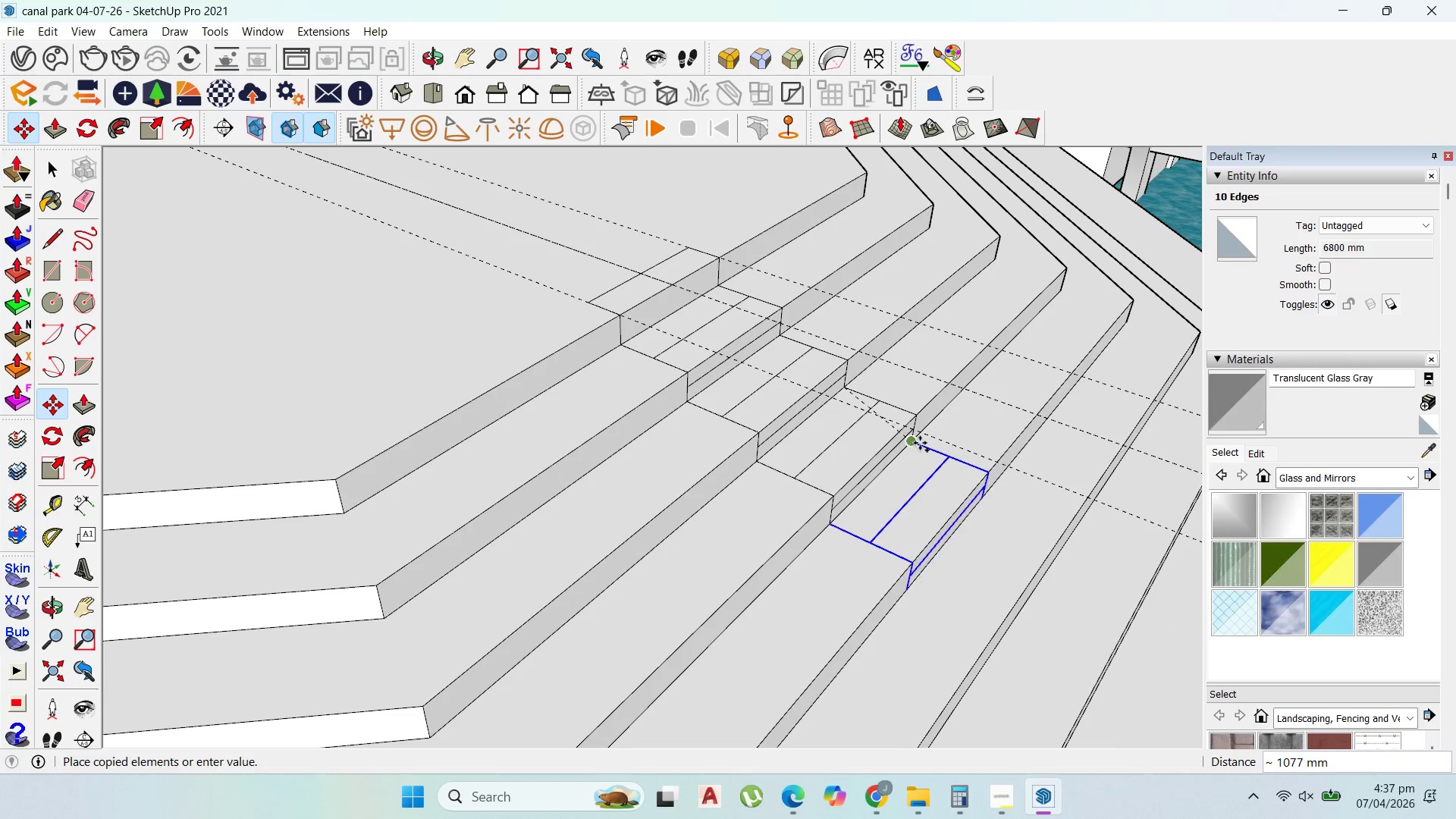 
left_click([919, 443])
 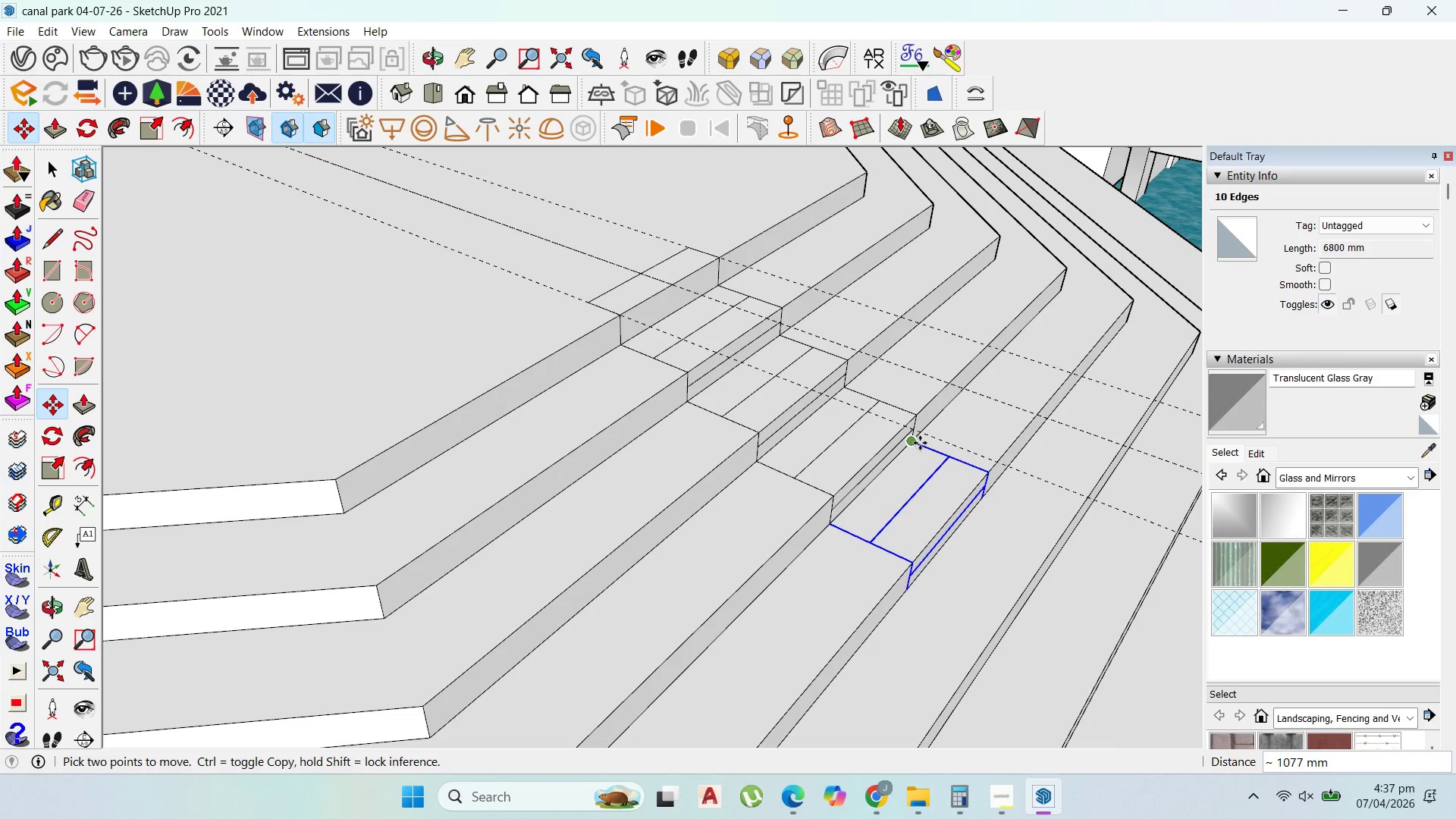 
left_click([919, 443])
 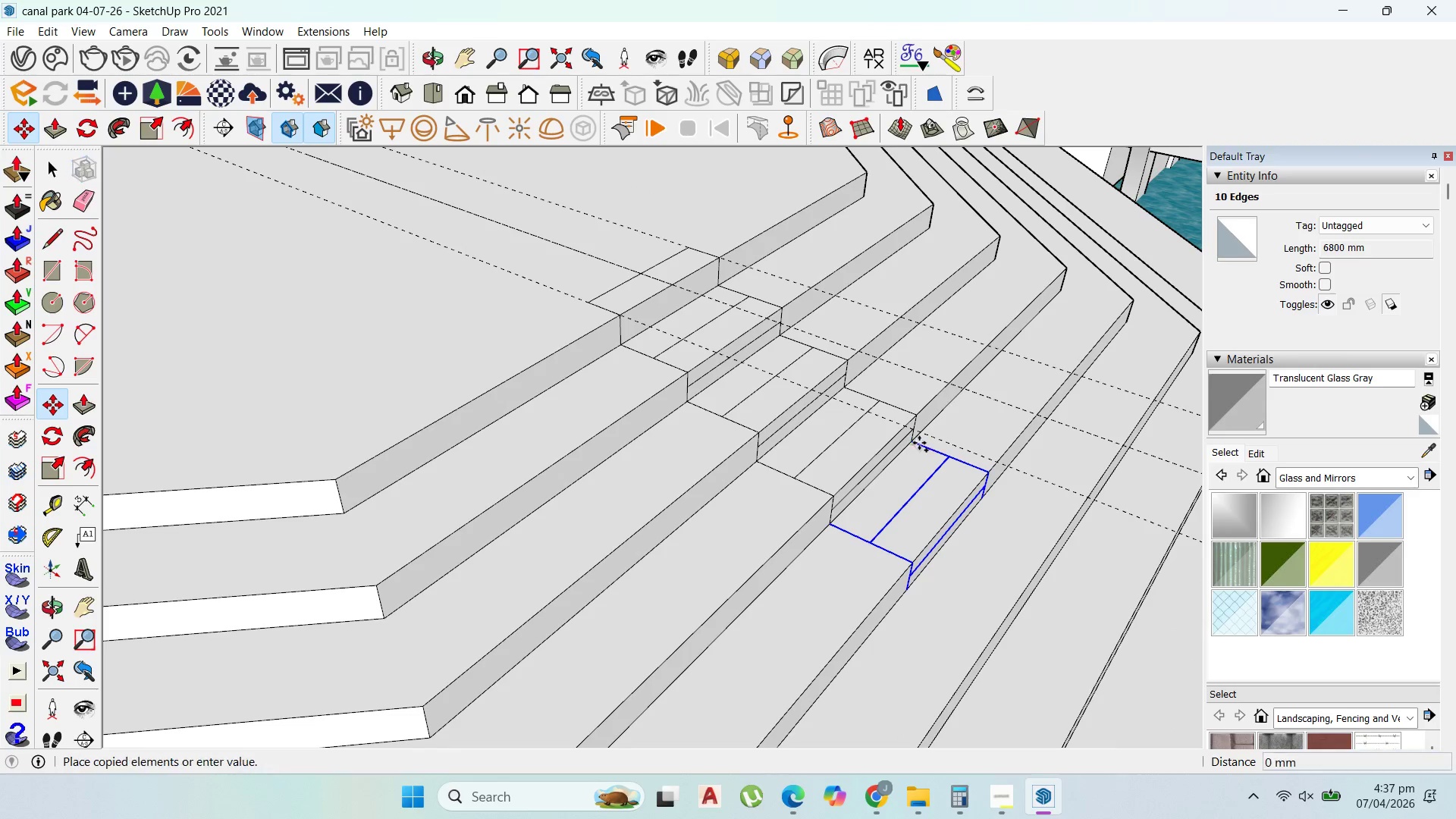 
key(Control+ControlLeft)
 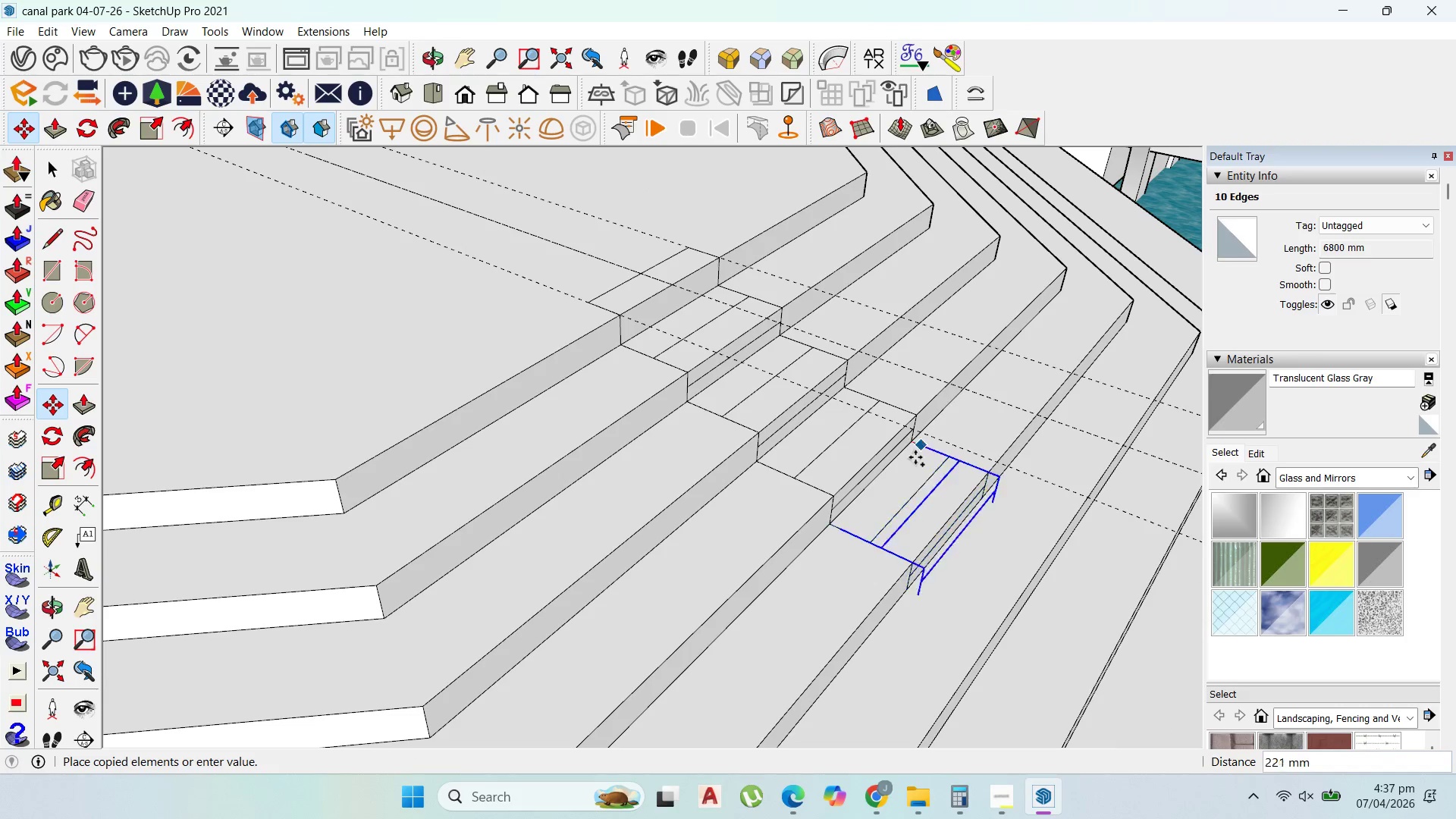 
scroll: coordinate [955, 515], scroll_direction: none, amount: 0.0
 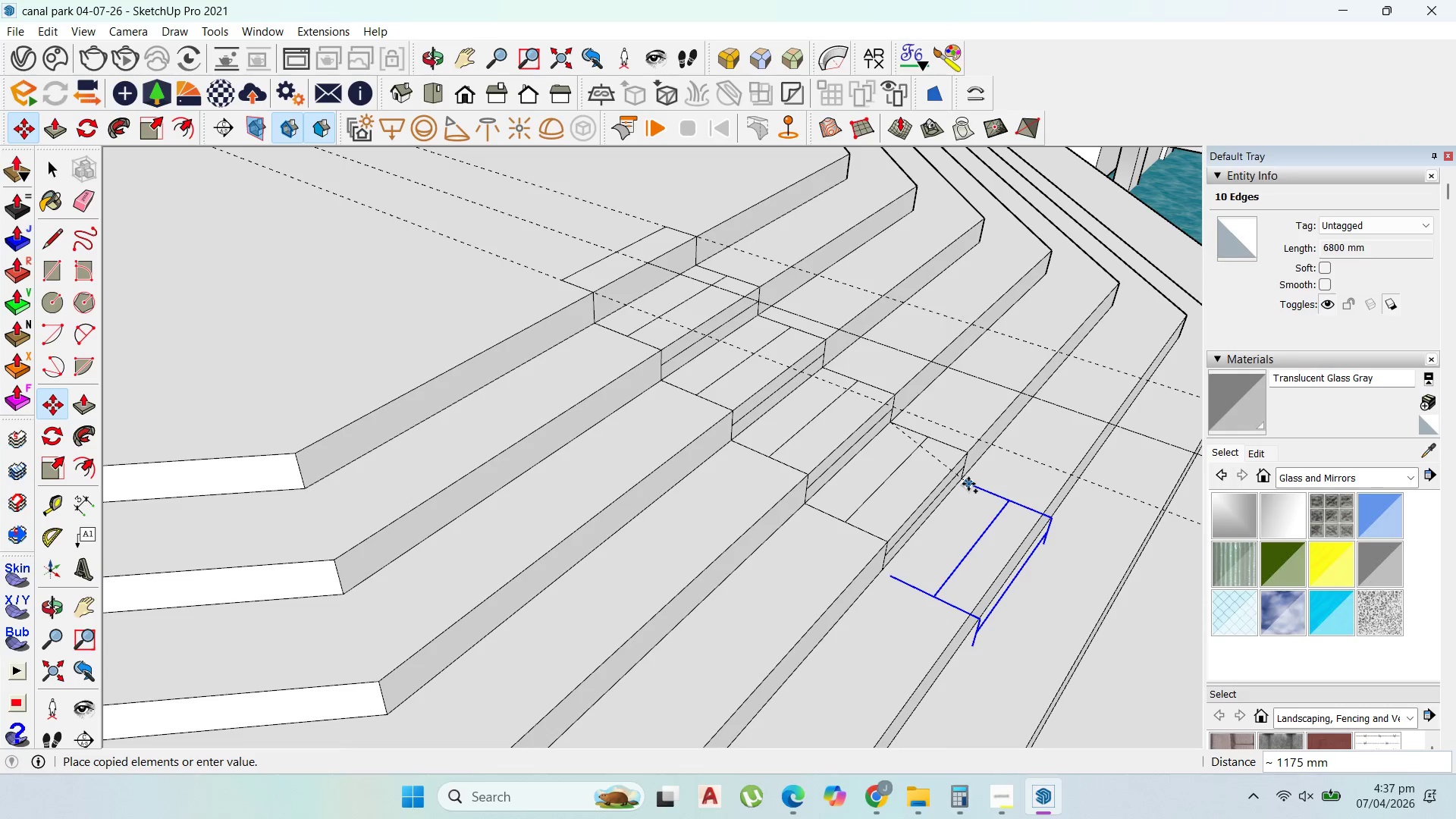 
scroll: coordinate [968, 484], scroll_direction: up, amount: 4.0
 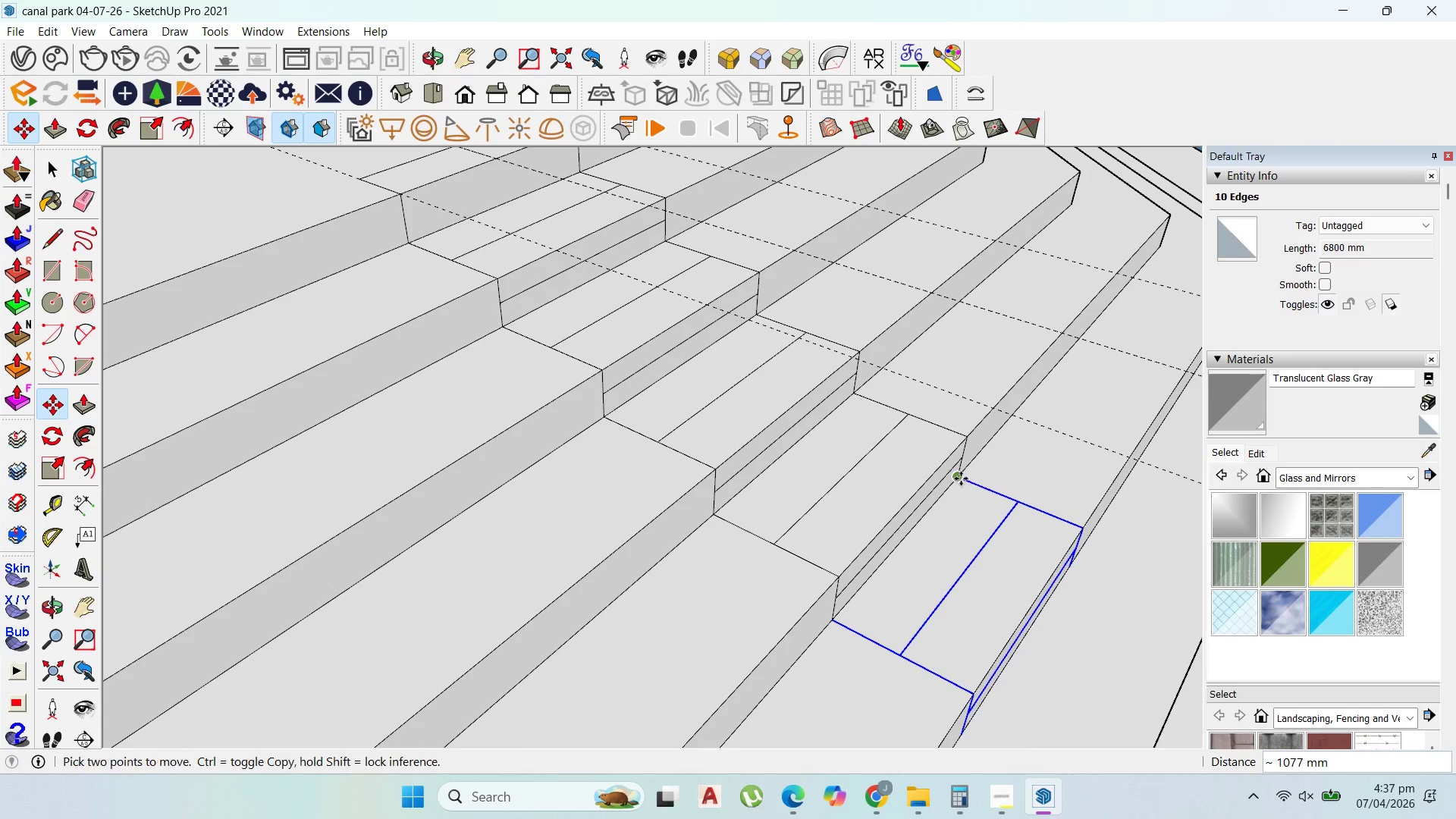 
scroll: coordinate [867, 429], scroll_direction: down, amount: 2.0
 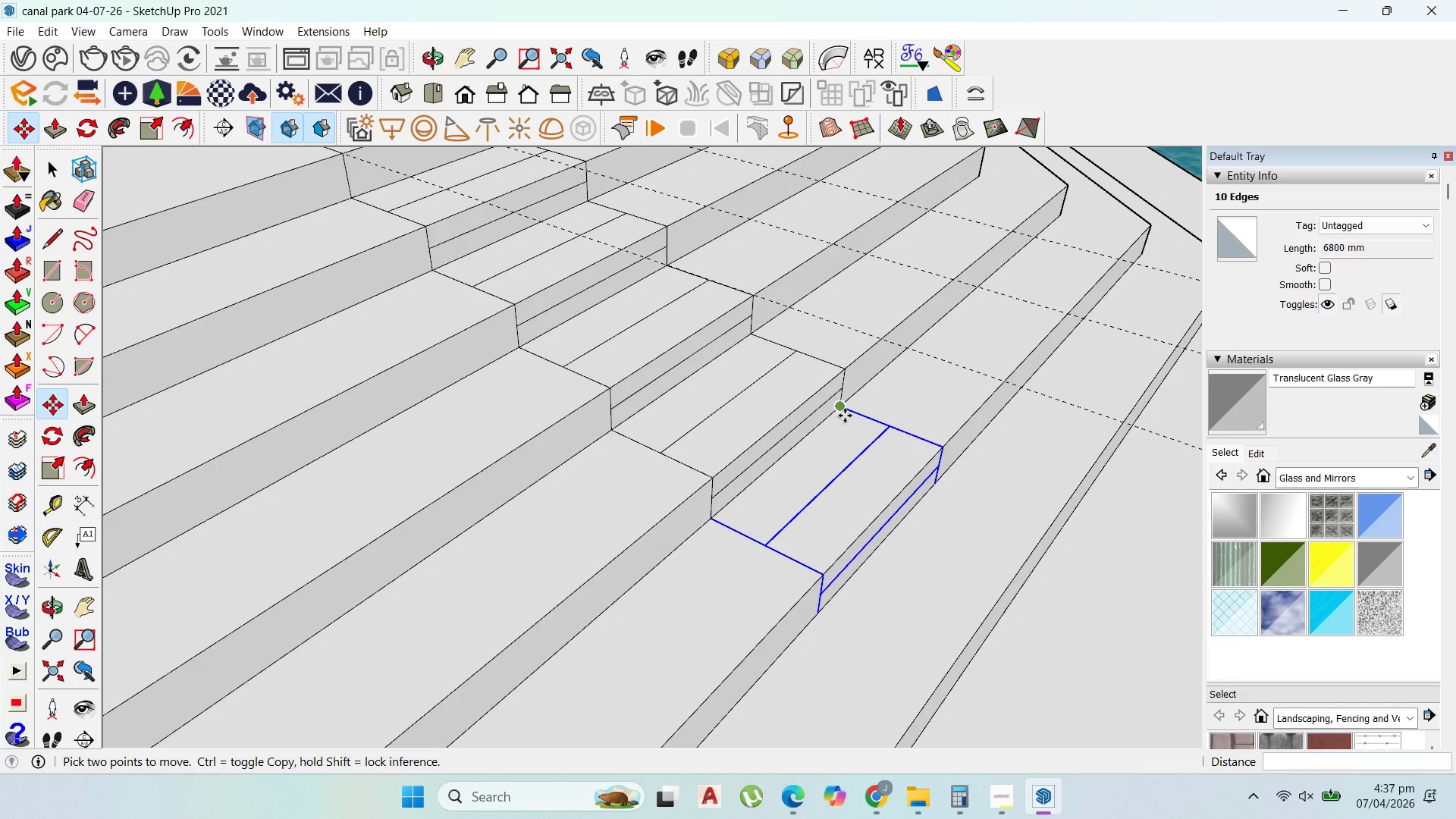 
left_click([845, 415])
 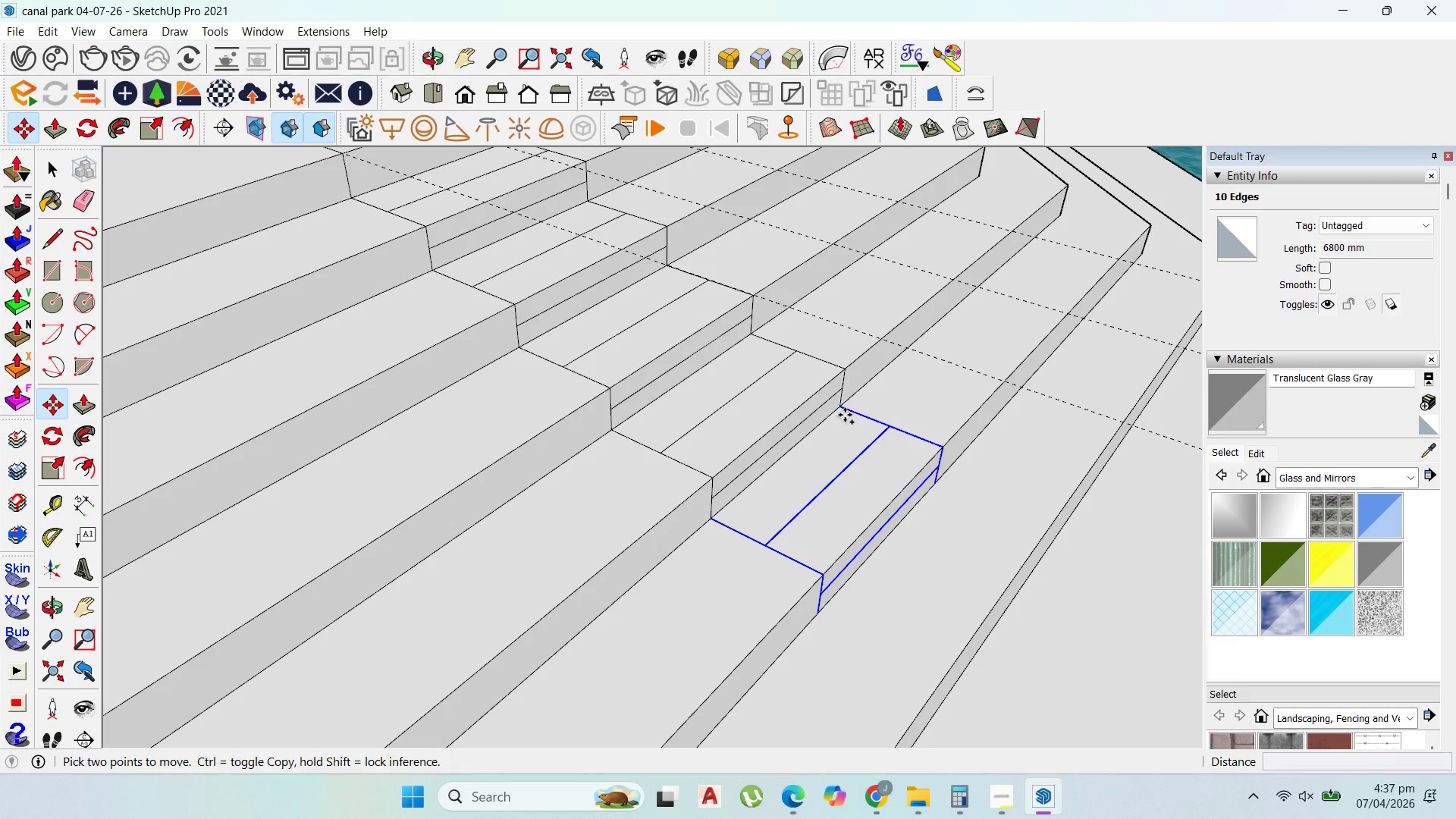 
key(Control+ControlLeft)
 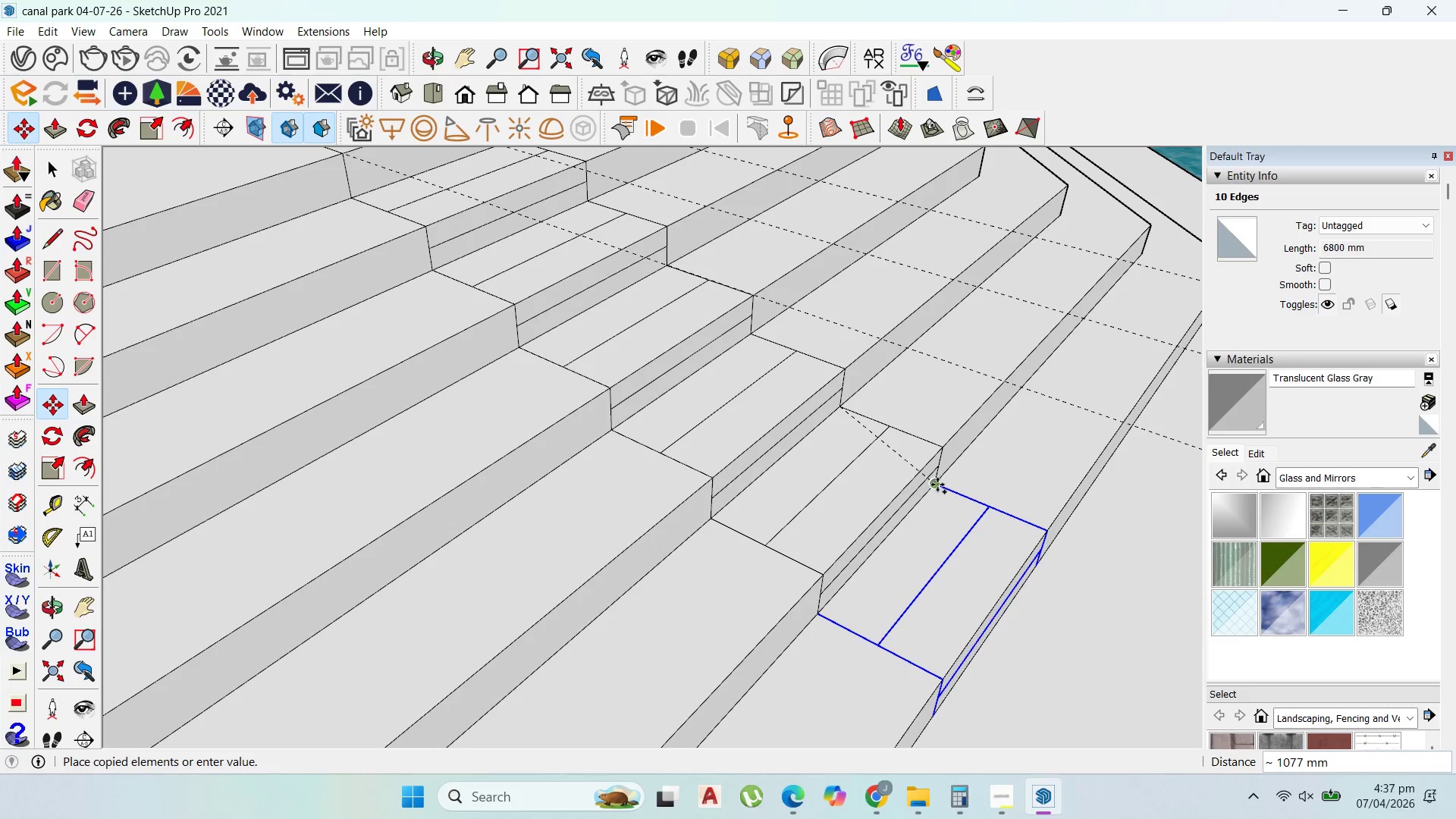 
left_click([937, 485])
 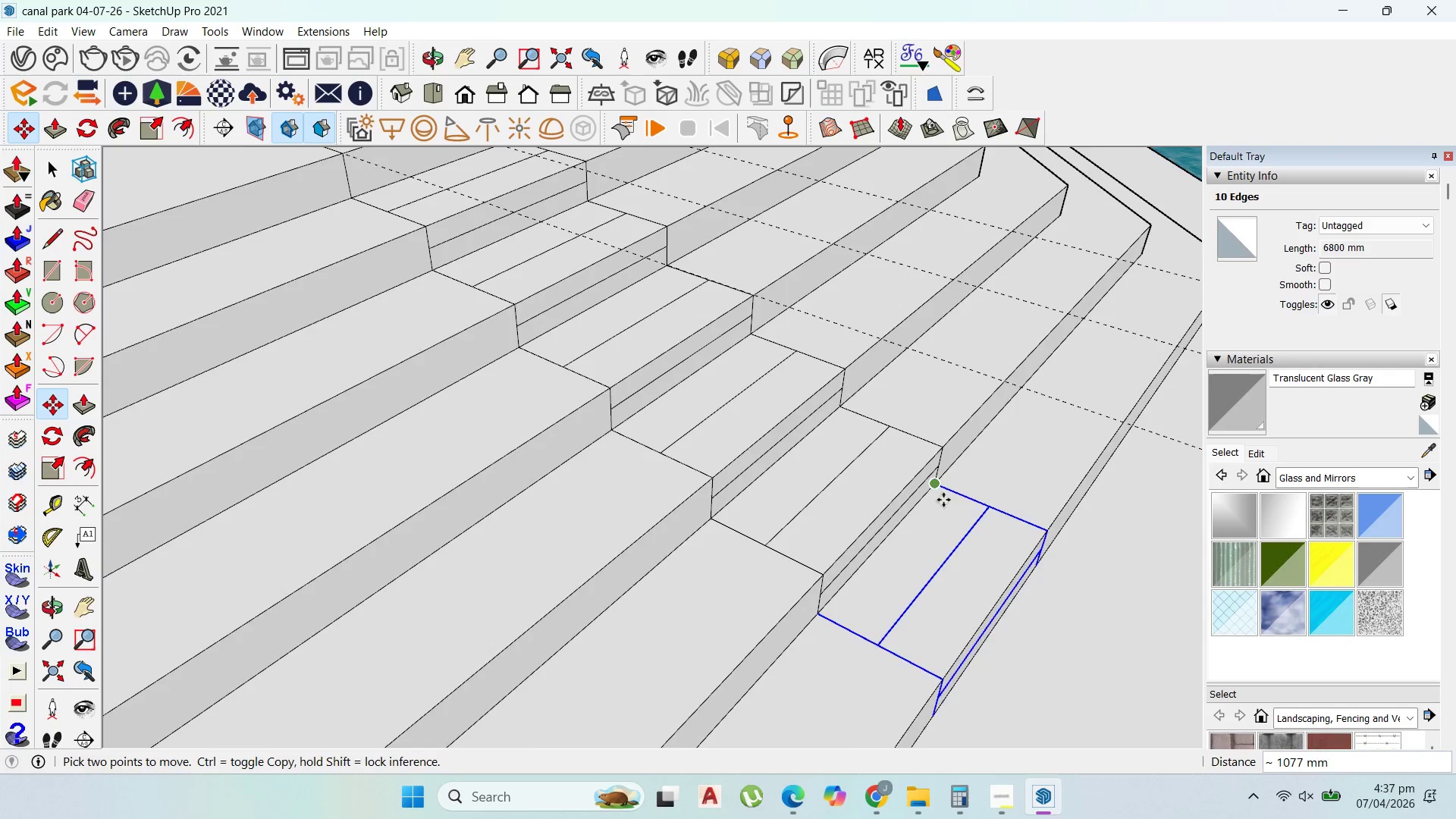 
scroll: coordinate [892, 535], scroll_direction: down, amount: 7.0
 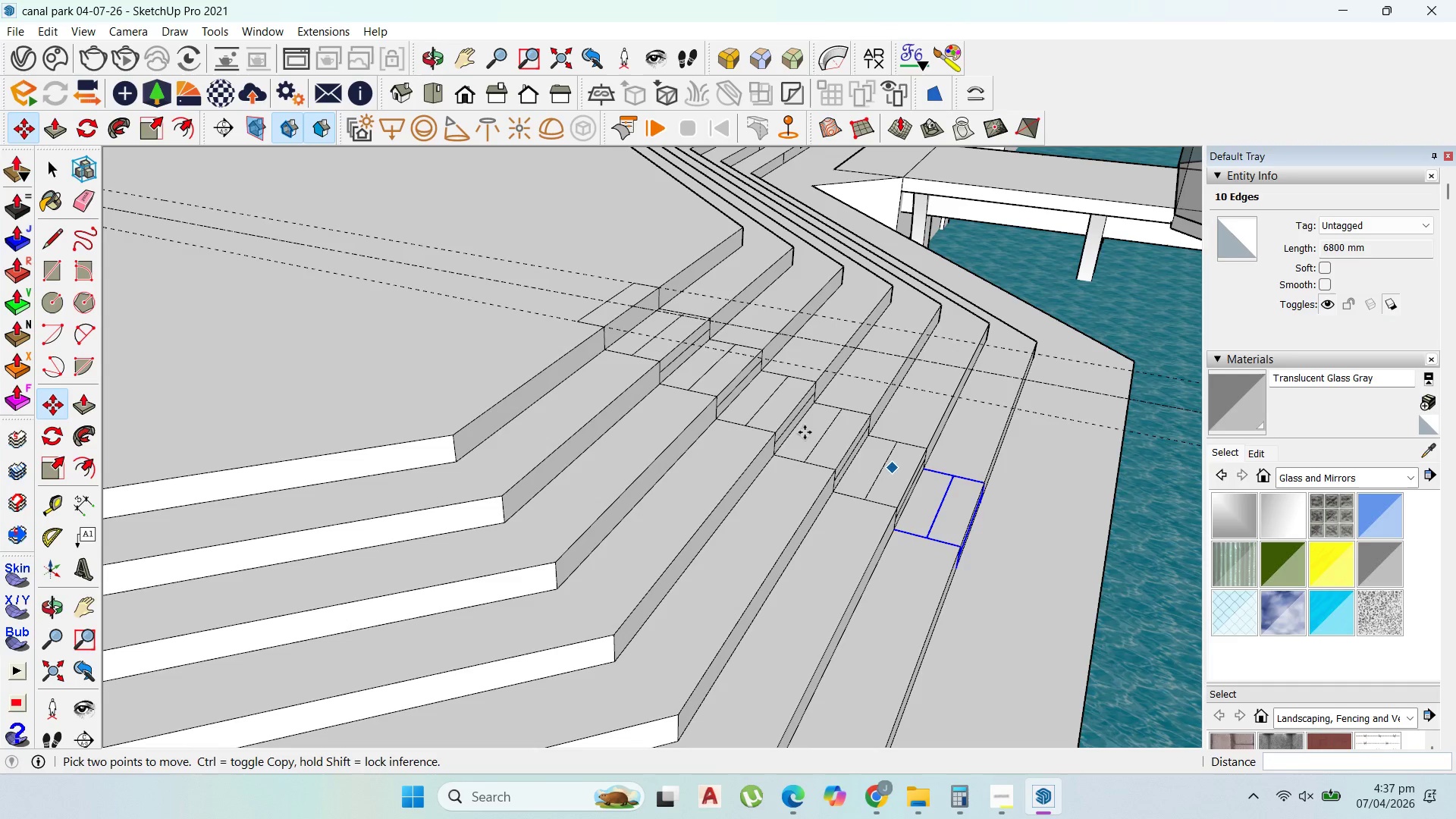 
scroll: coordinate [626, 300], scroll_direction: up, amount: 8.0
 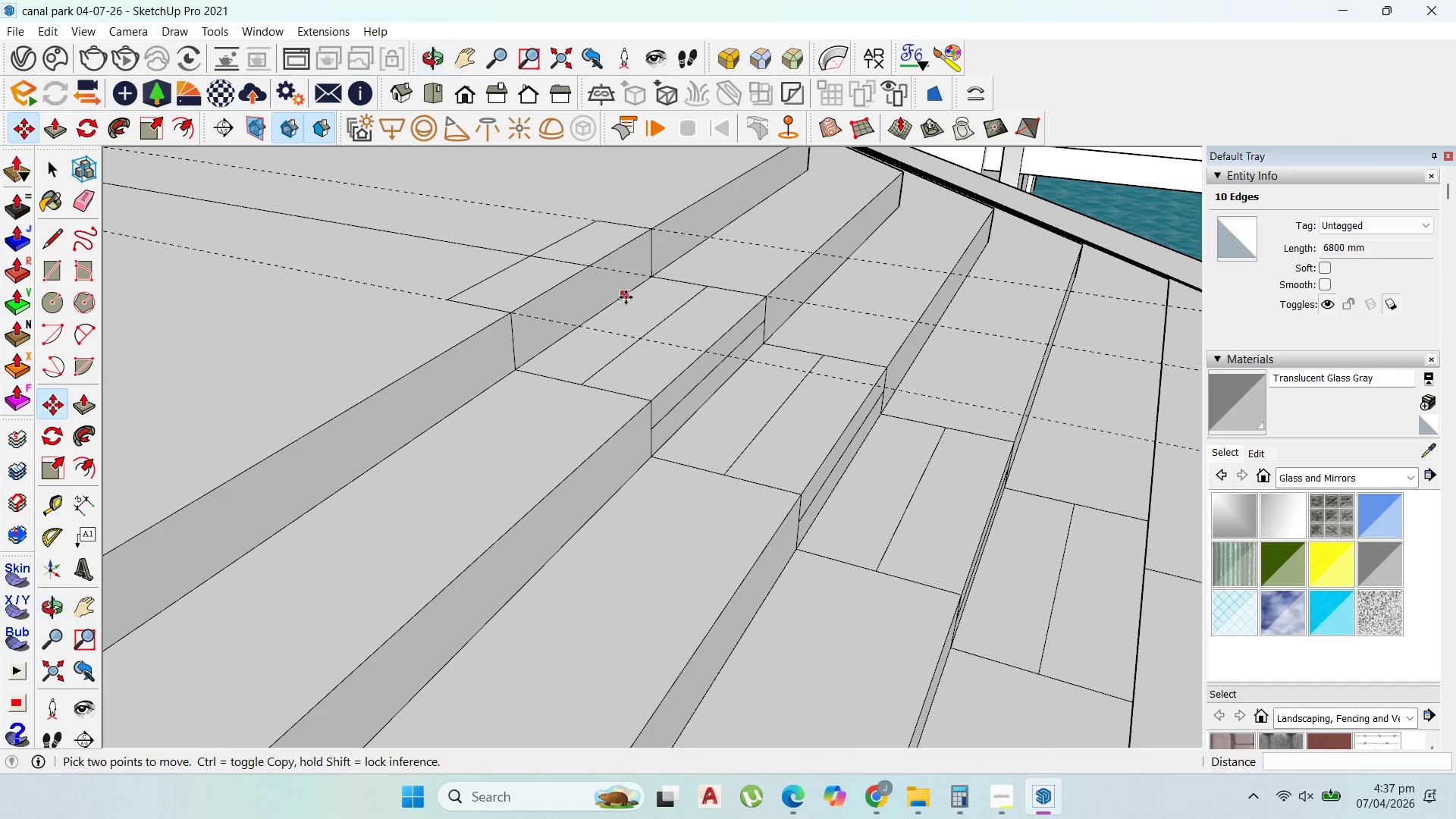 
key(P)
 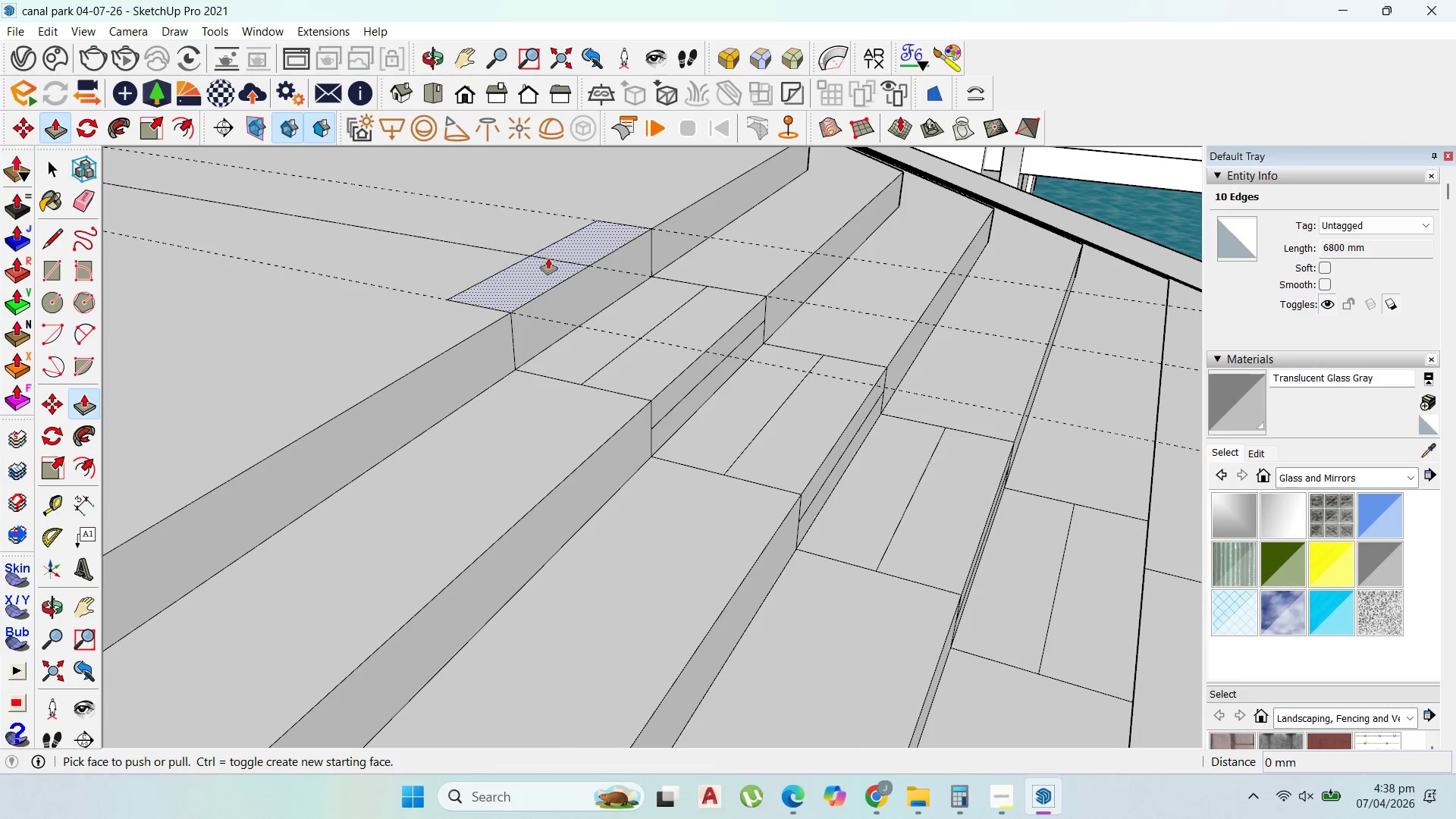 
left_click([548, 260])
 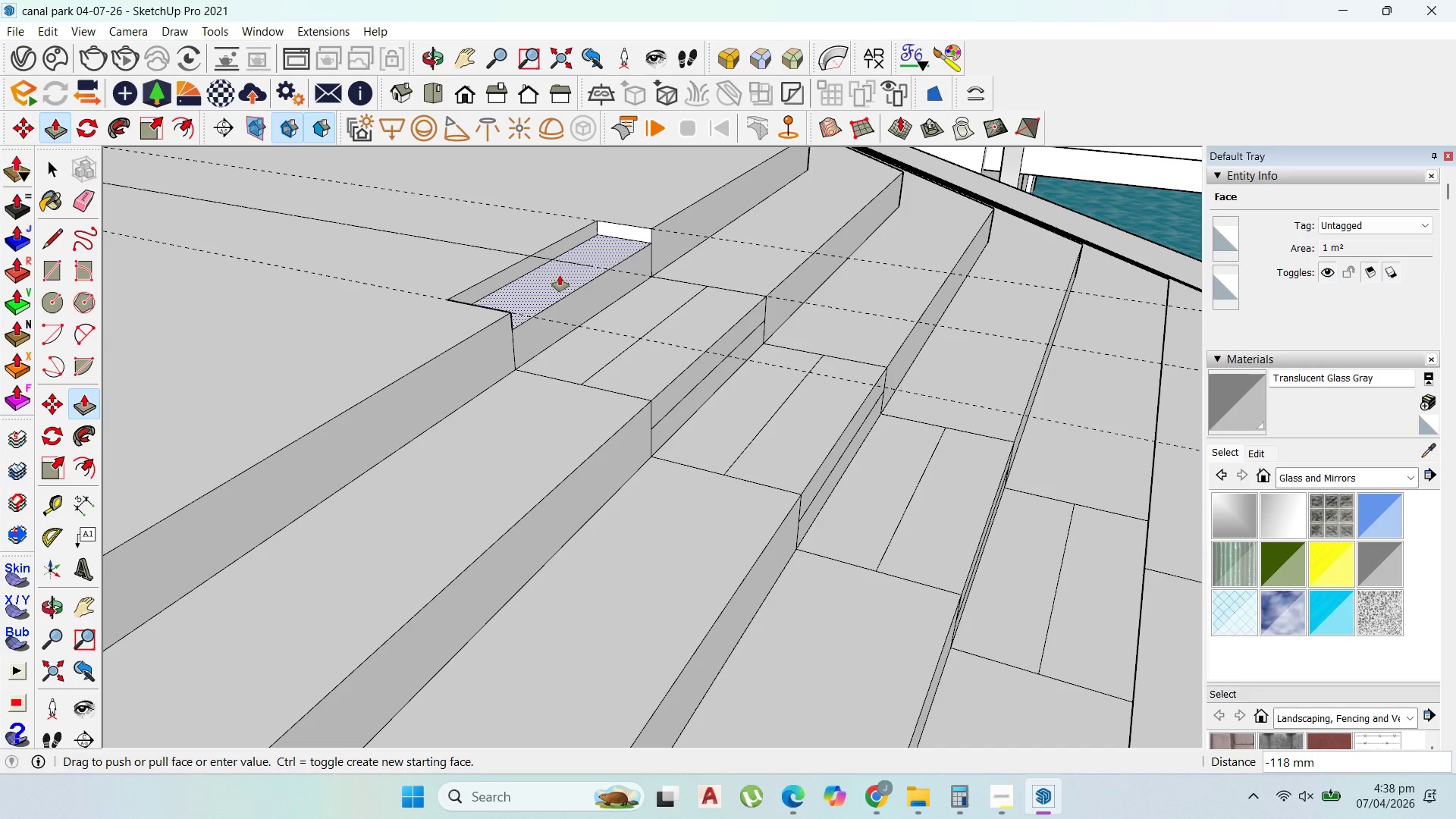 
type(200)
 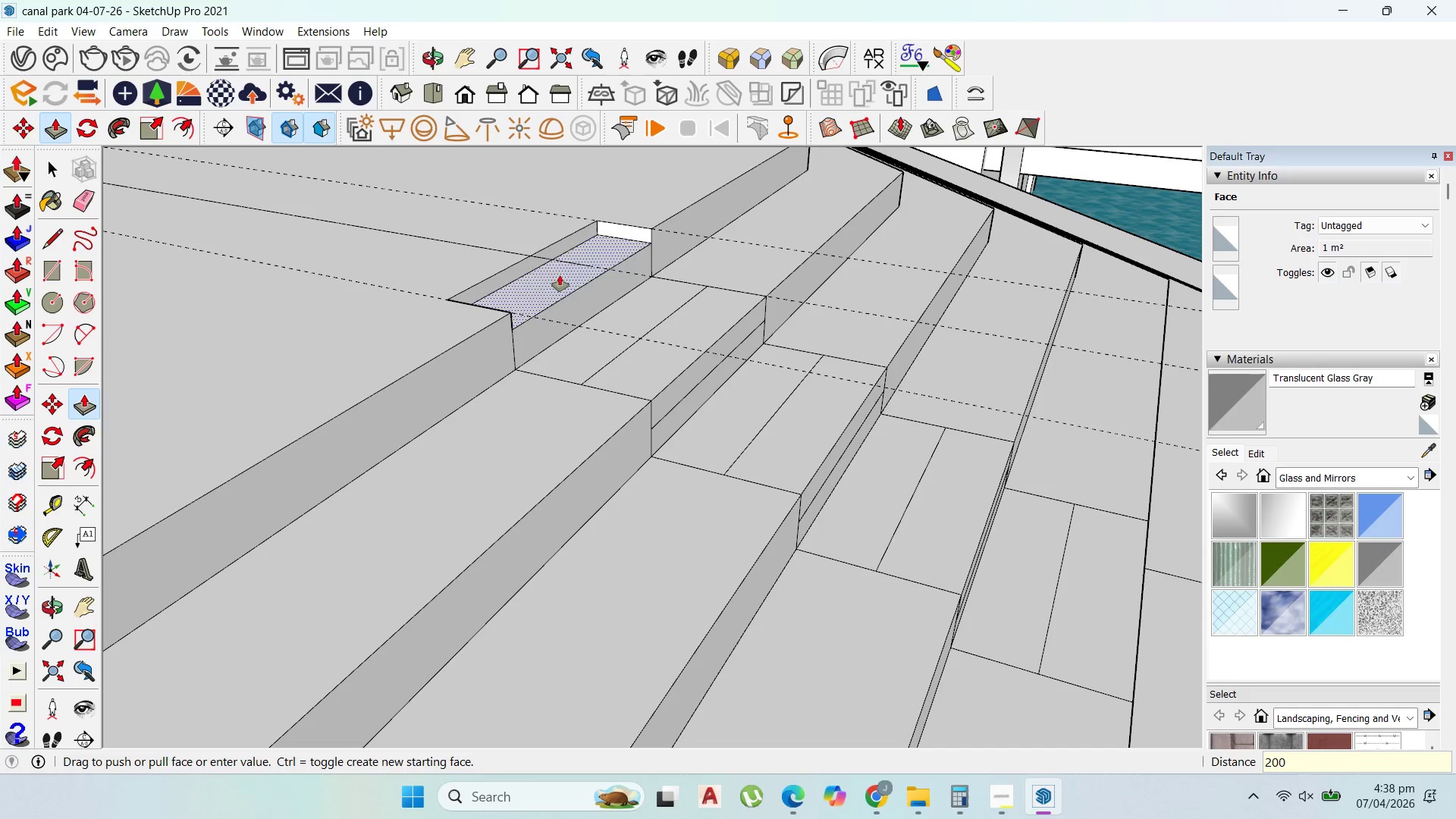 
key(Enter)
 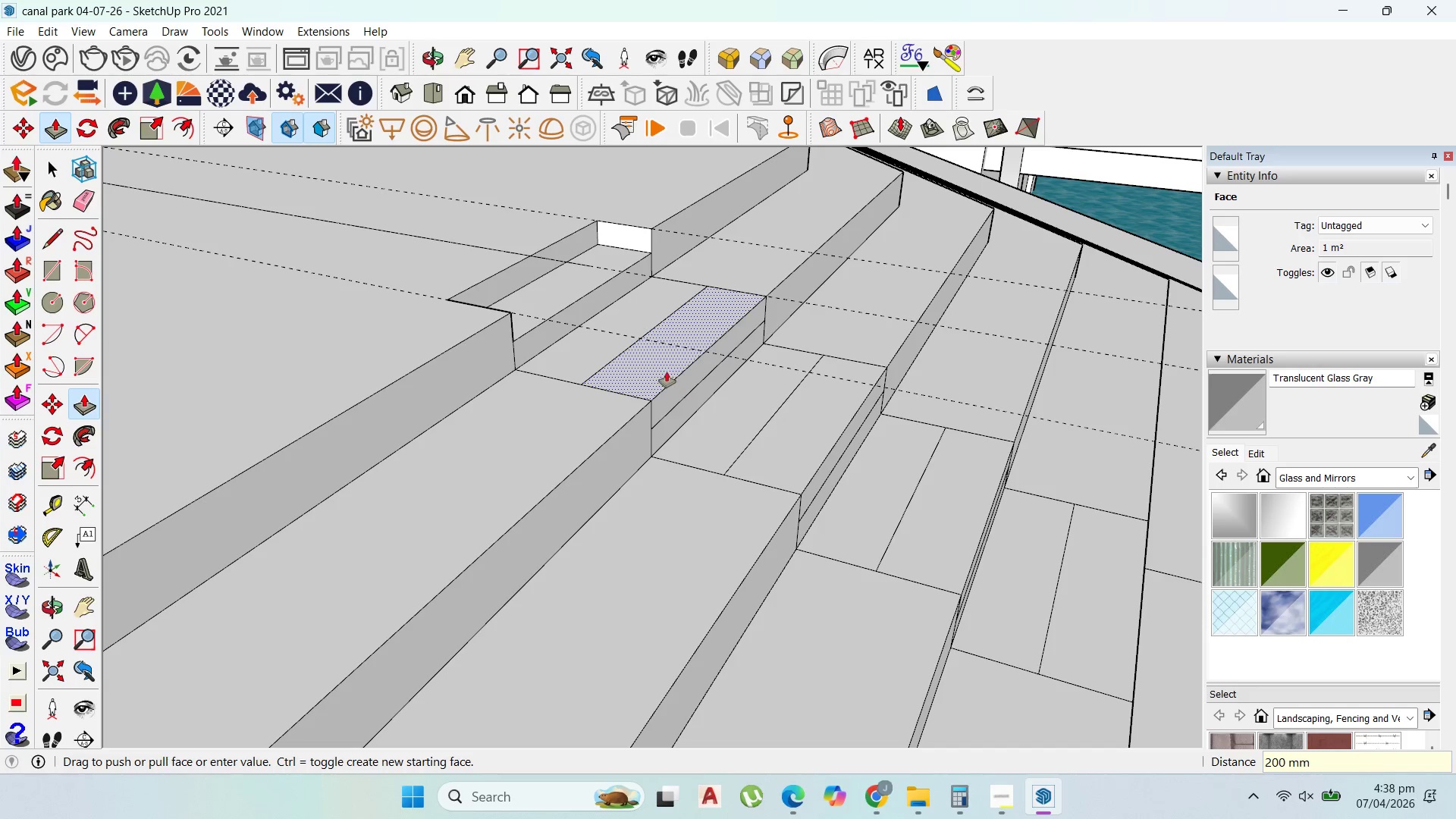 
left_click_drag(start_coordinate=[666, 372], to_coordinate=[691, 396])
 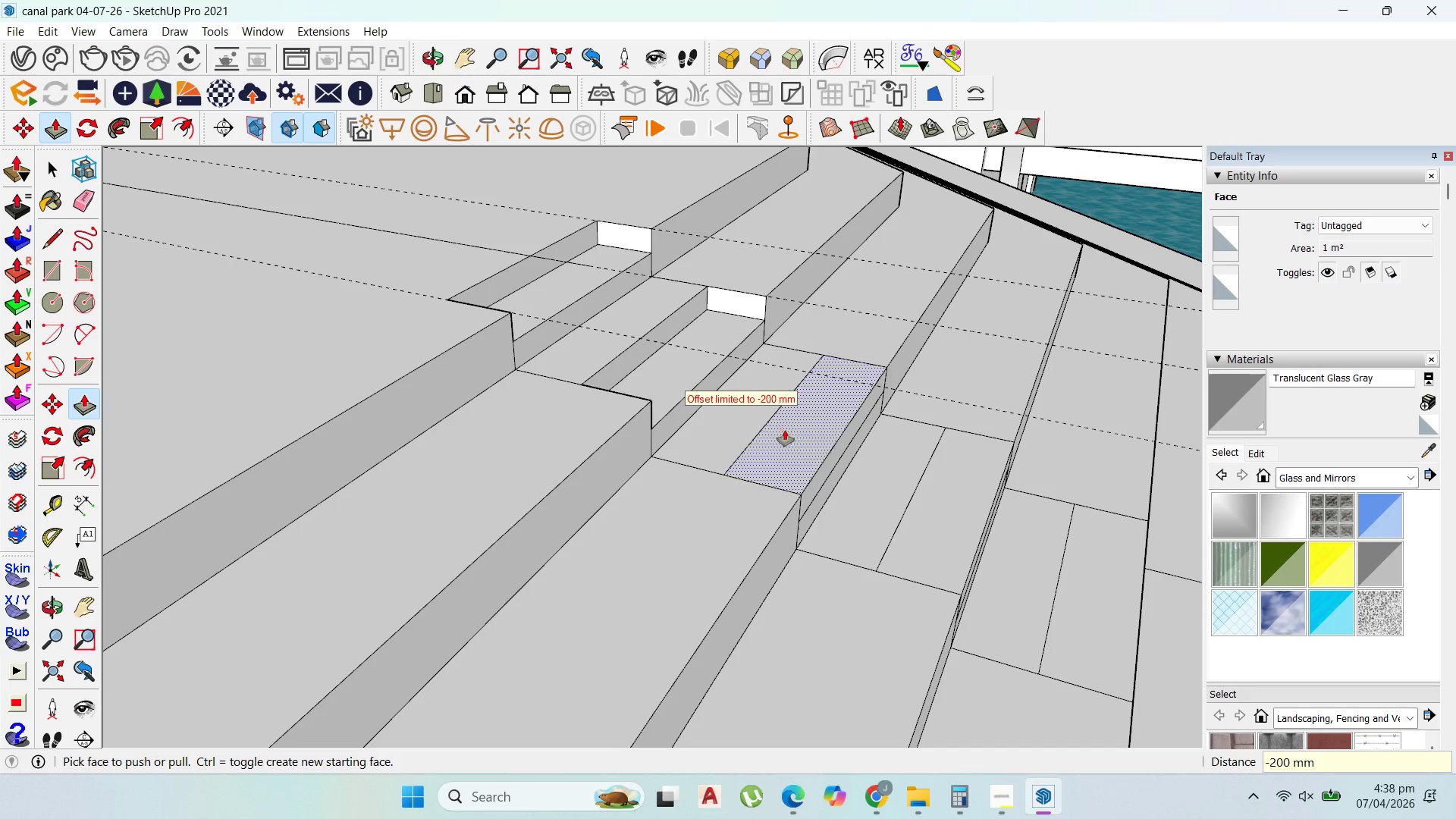 
left_click_drag(start_coordinate=[800, 445], to_coordinate=[839, 477])
 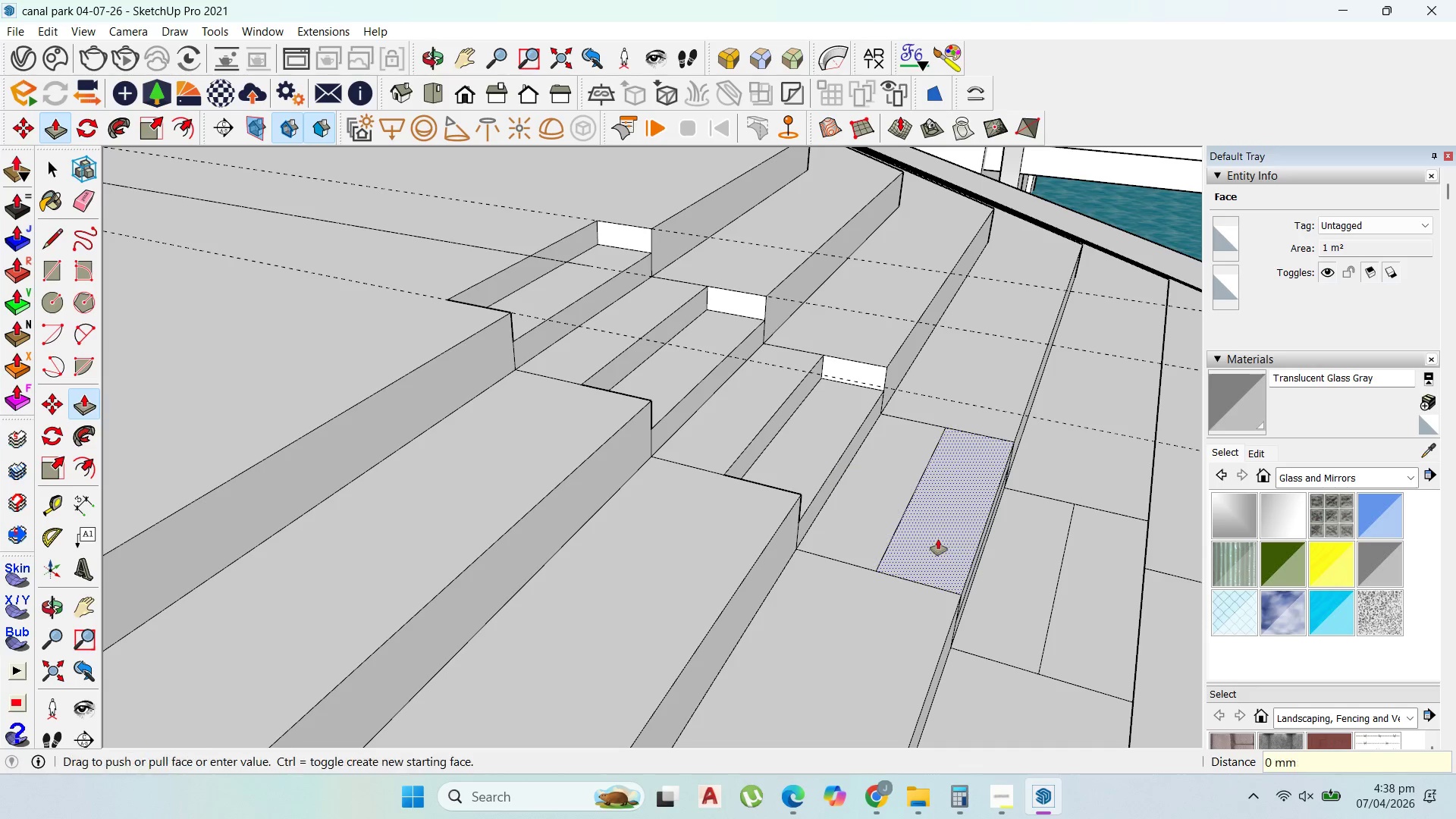 
double_click([938, 539])
 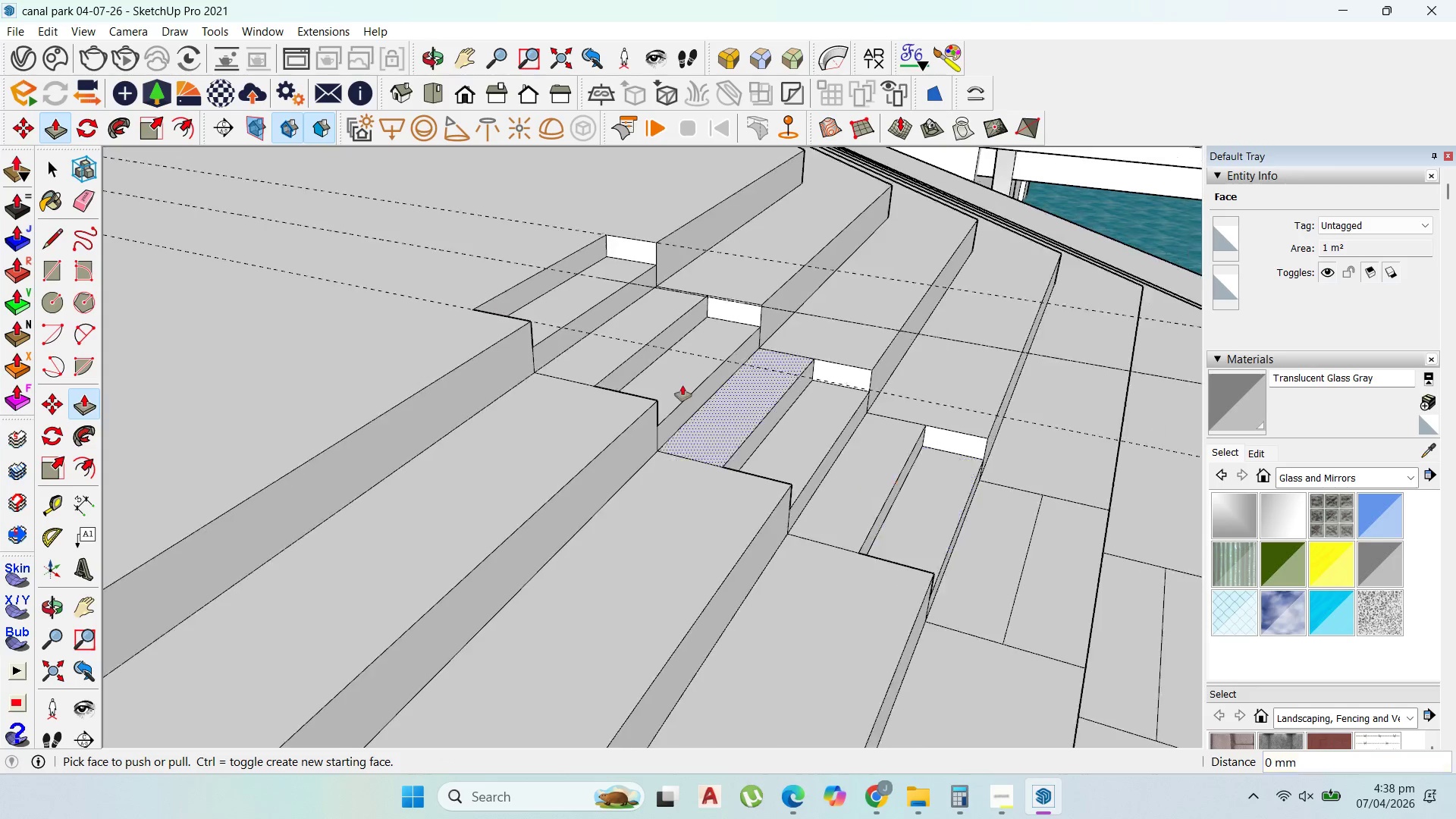 
scroll: coordinate [794, 470], scroll_direction: down, amount: 6.0
 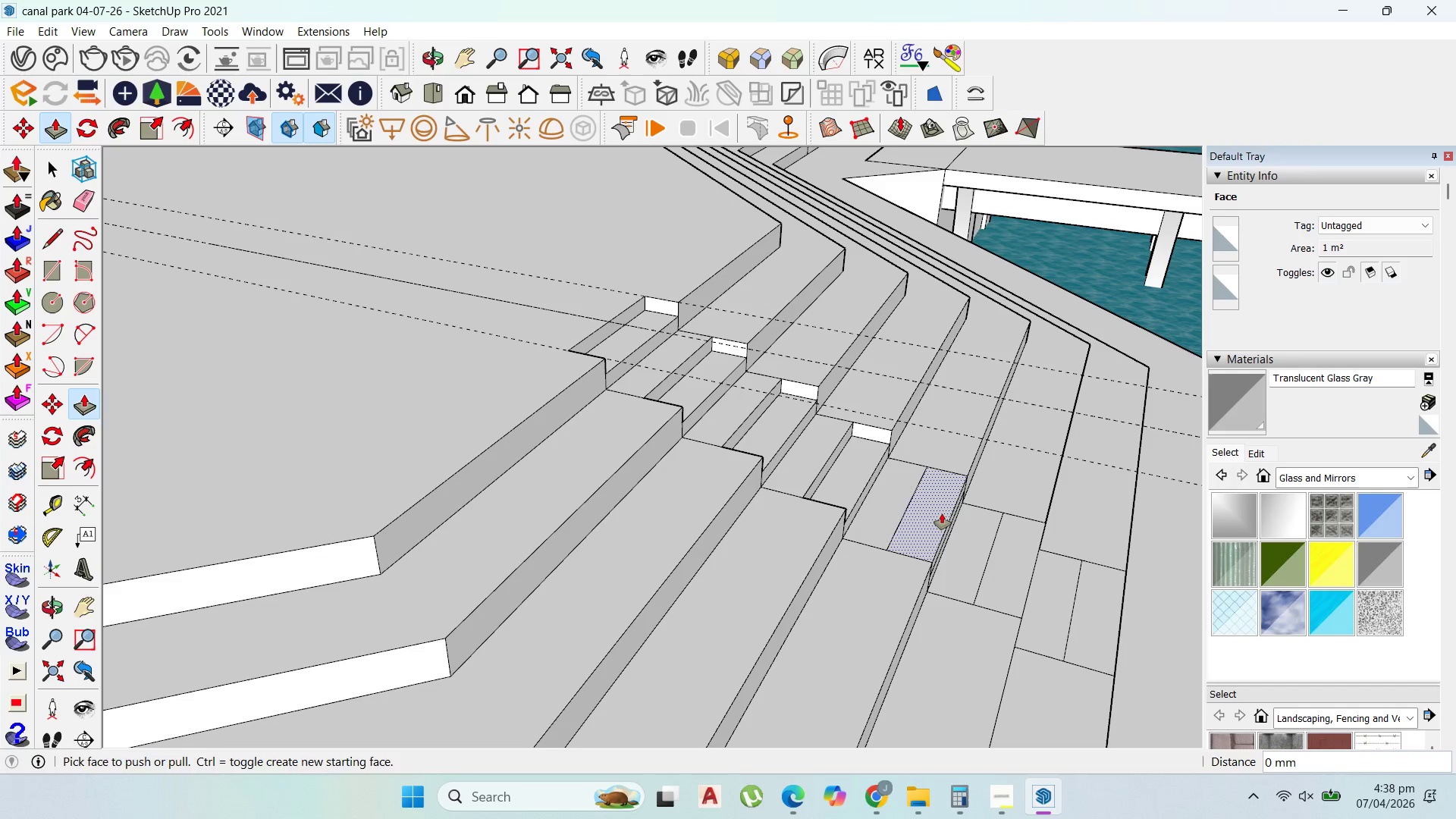 
double_click([942, 513])
 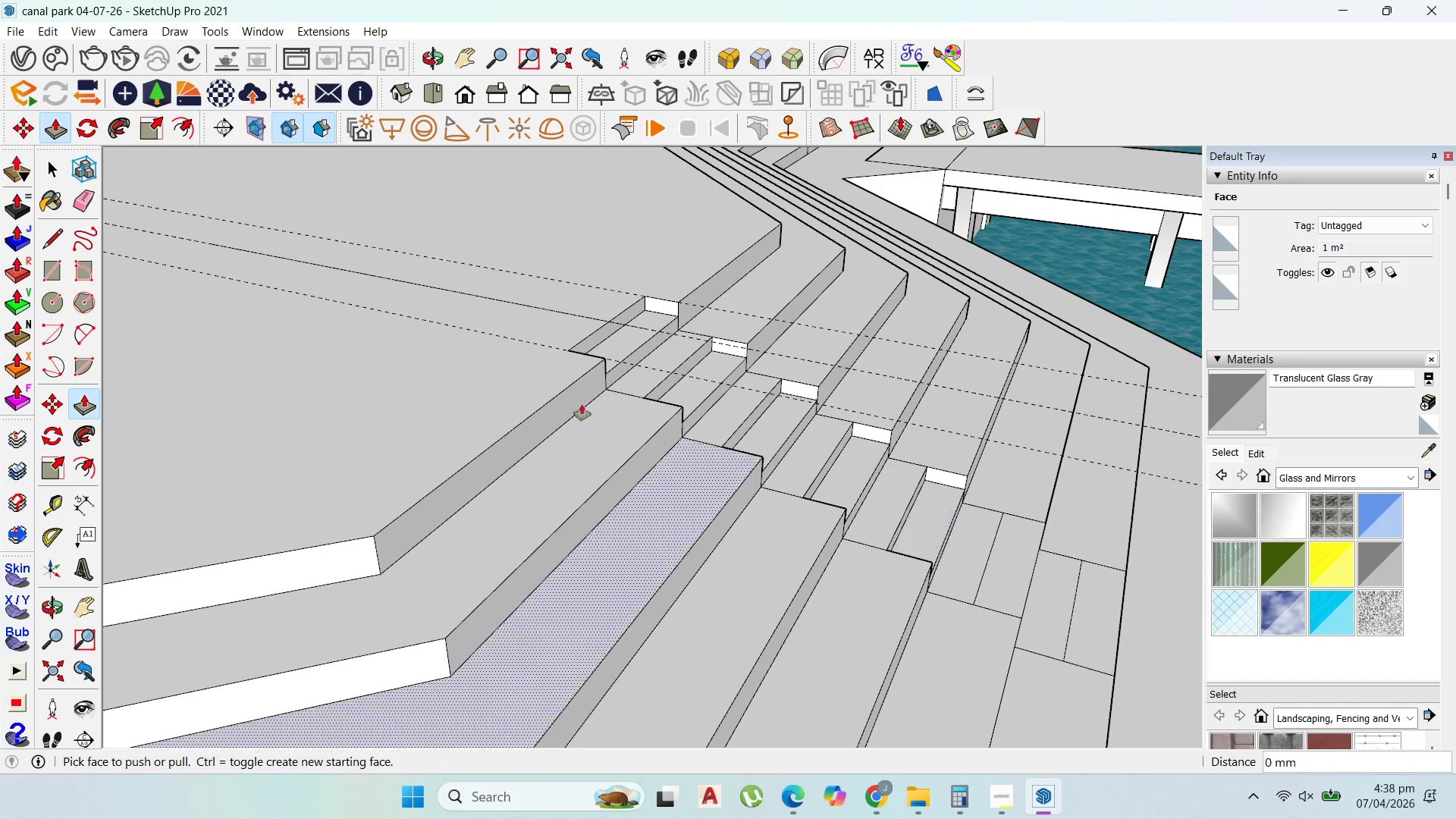 
scroll: coordinate [837, 485], scroll_direction: up, amount: 4.0
 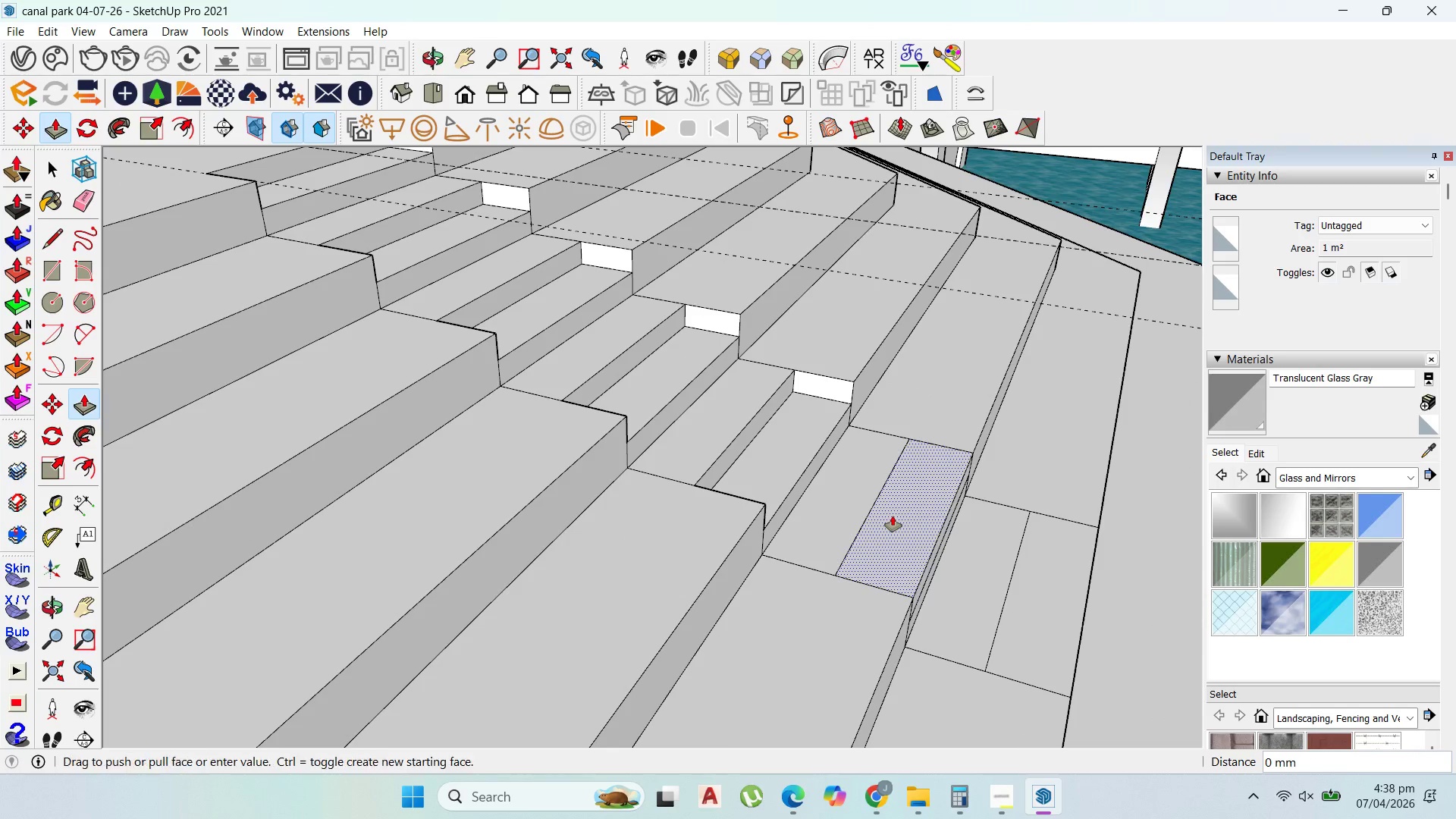 
double_click([893, 516])
 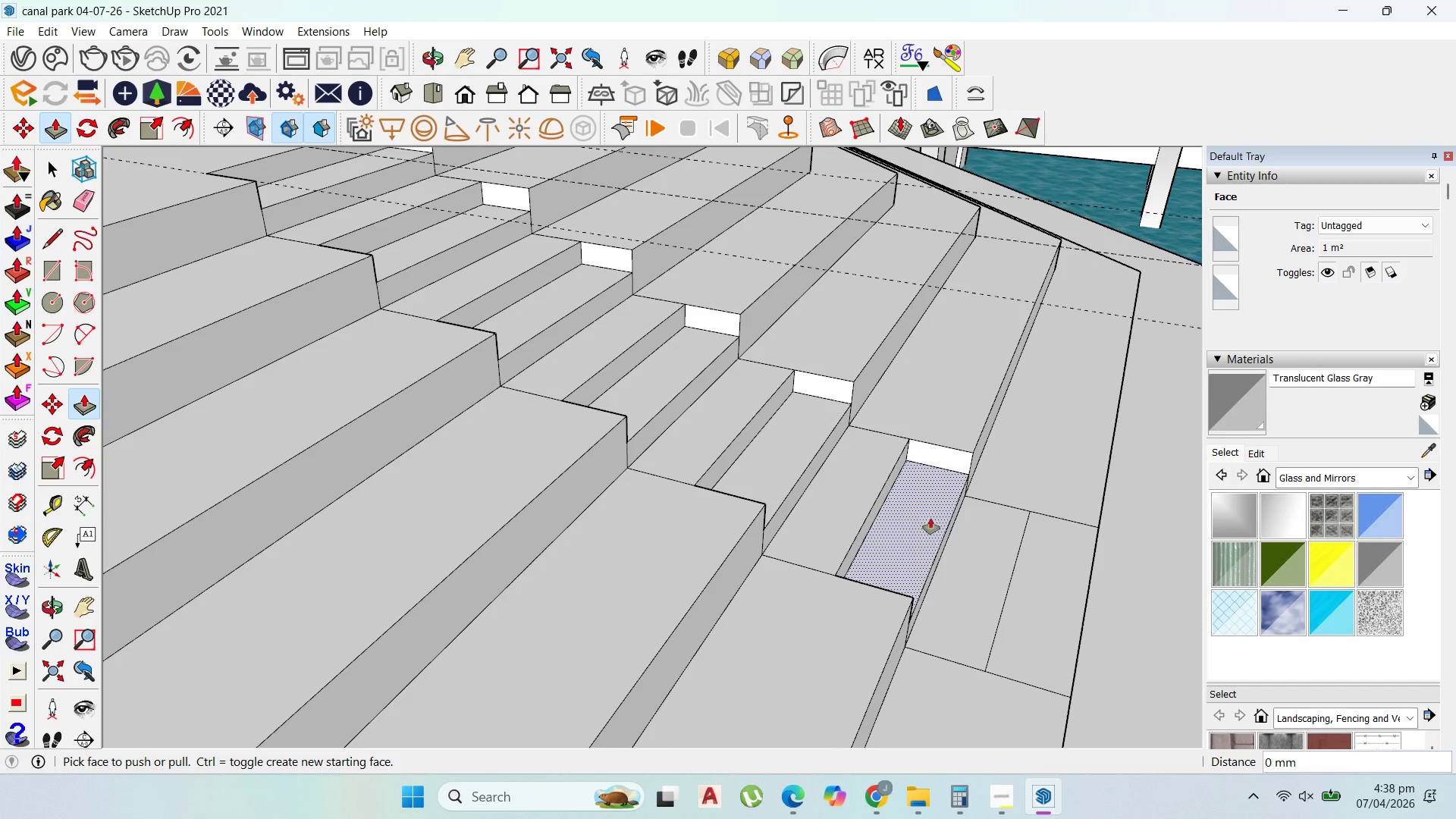 
scroll: coordinate [932, 518], scroll_direction: down, amount: 5.0
 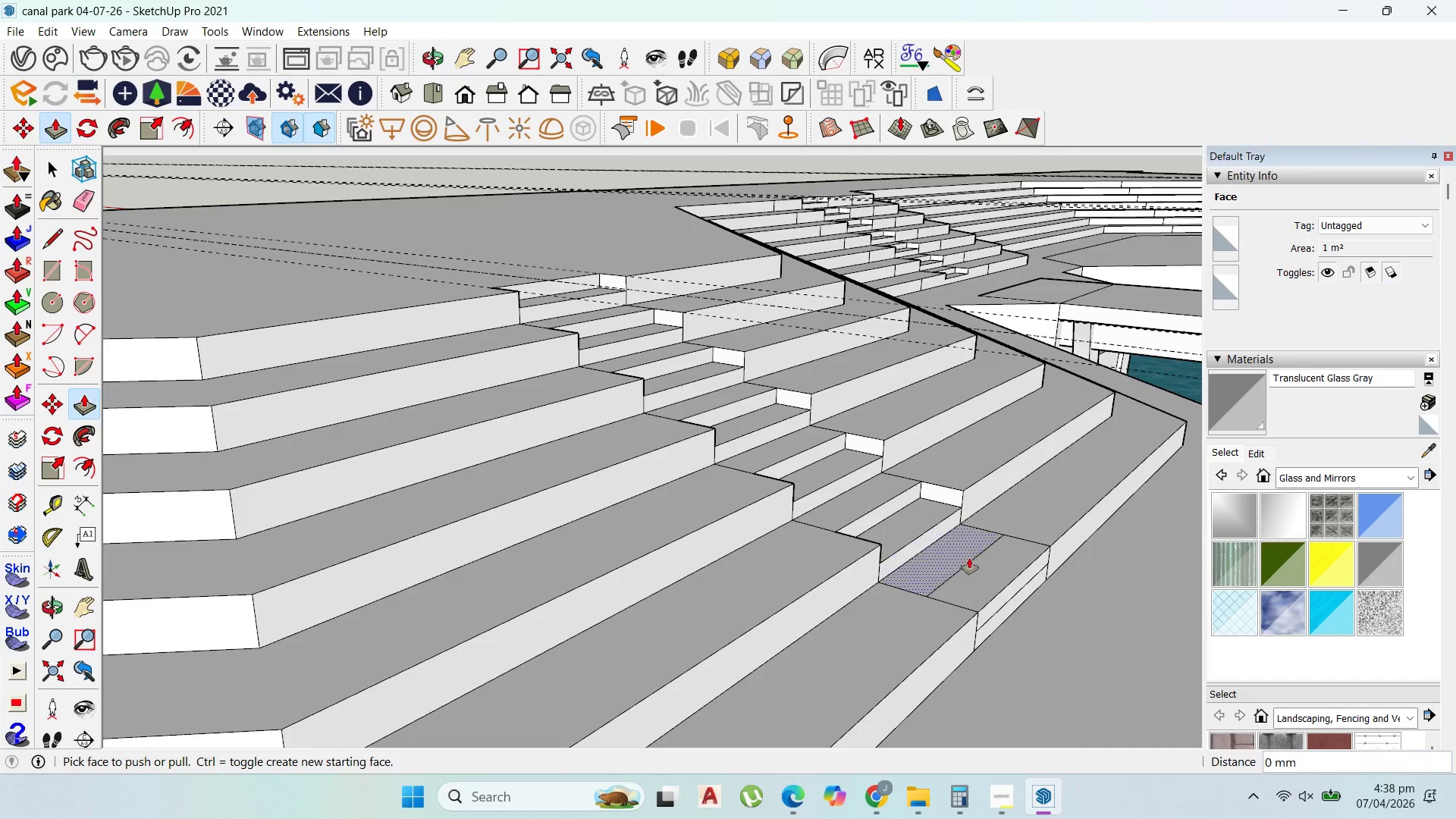 
double_click([1002, 576])
 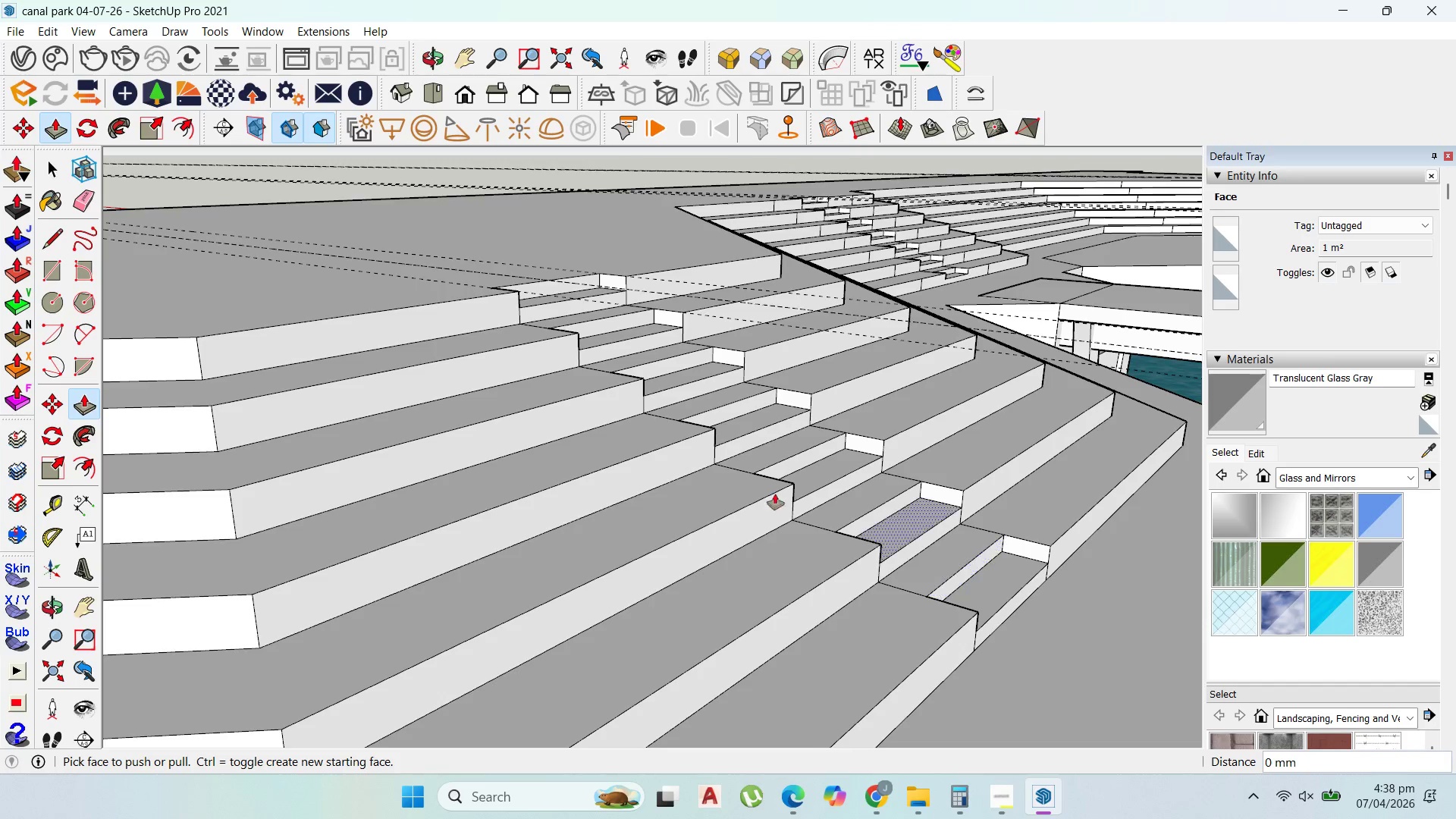 
scroll: coordinate [944, 491], scroll_direction: down, amount: 28.0
 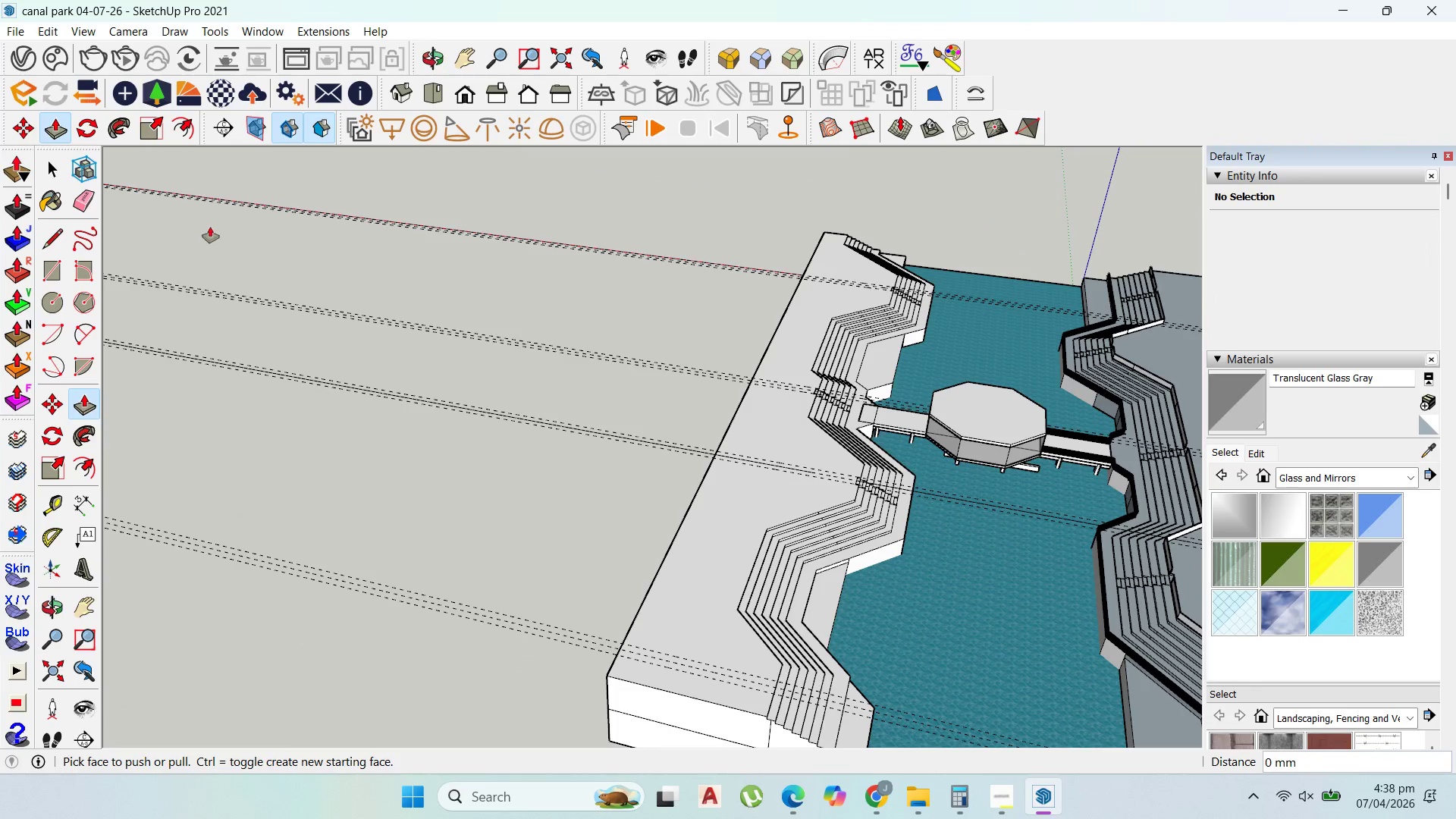 
scroll: coordinate [801, 428], scroll_direction: up, amount: 11.0
 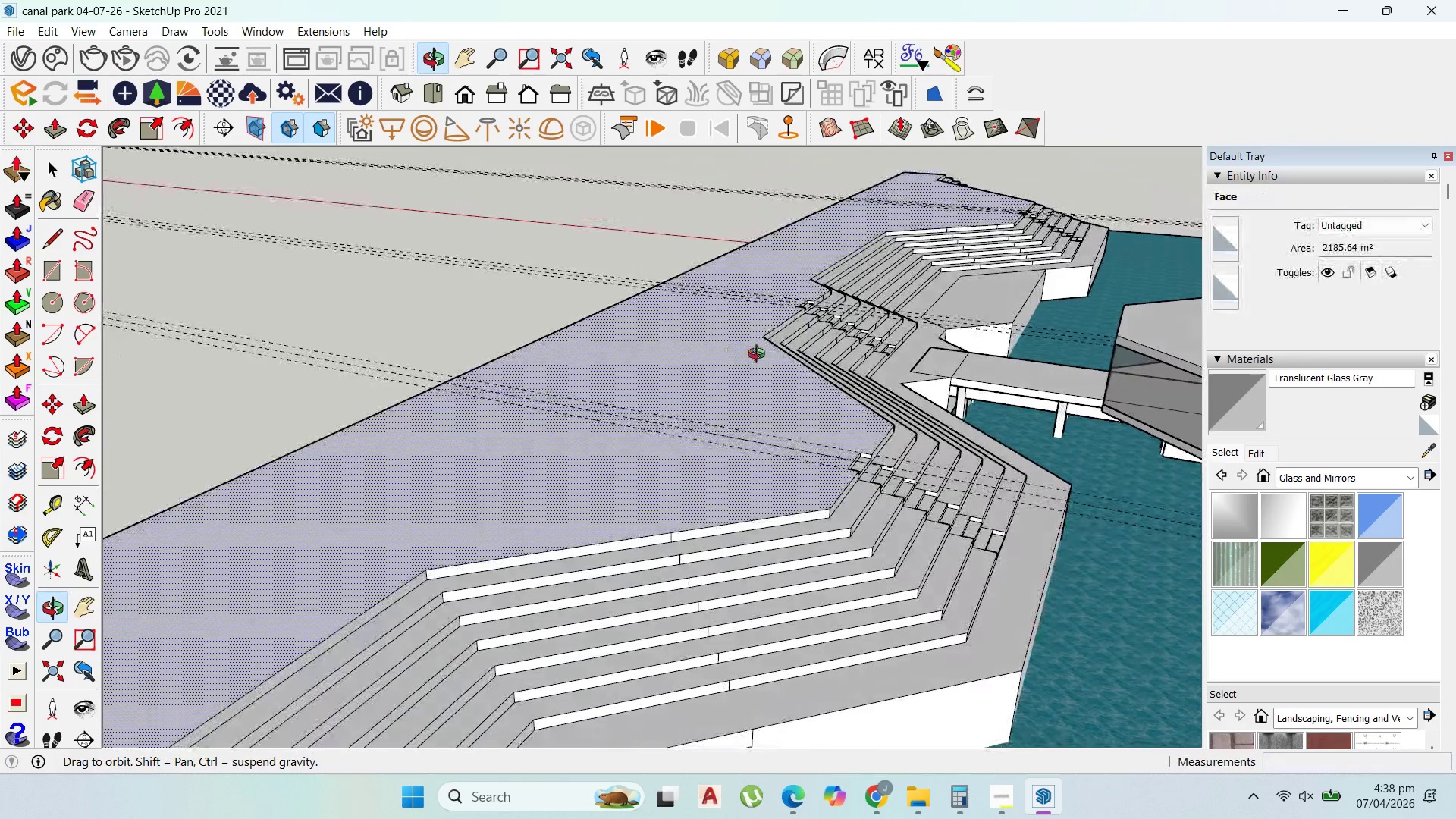 
scroll: coordinate [860, 406], scroll_direction: down, amount: 15.0
 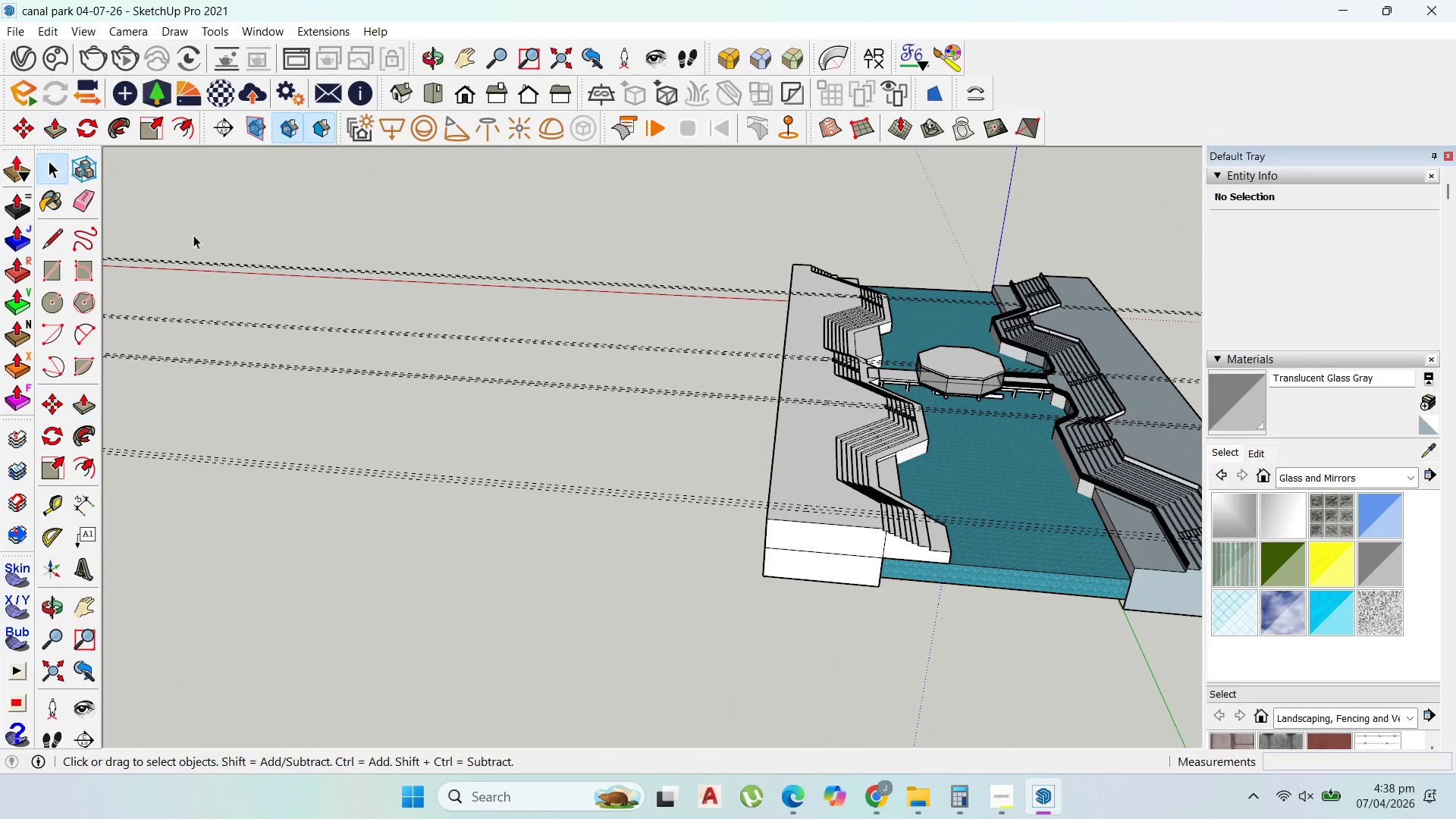 
left_click_drag(start_coordinate=[606, 425], to_coordinate=[542, 235])
 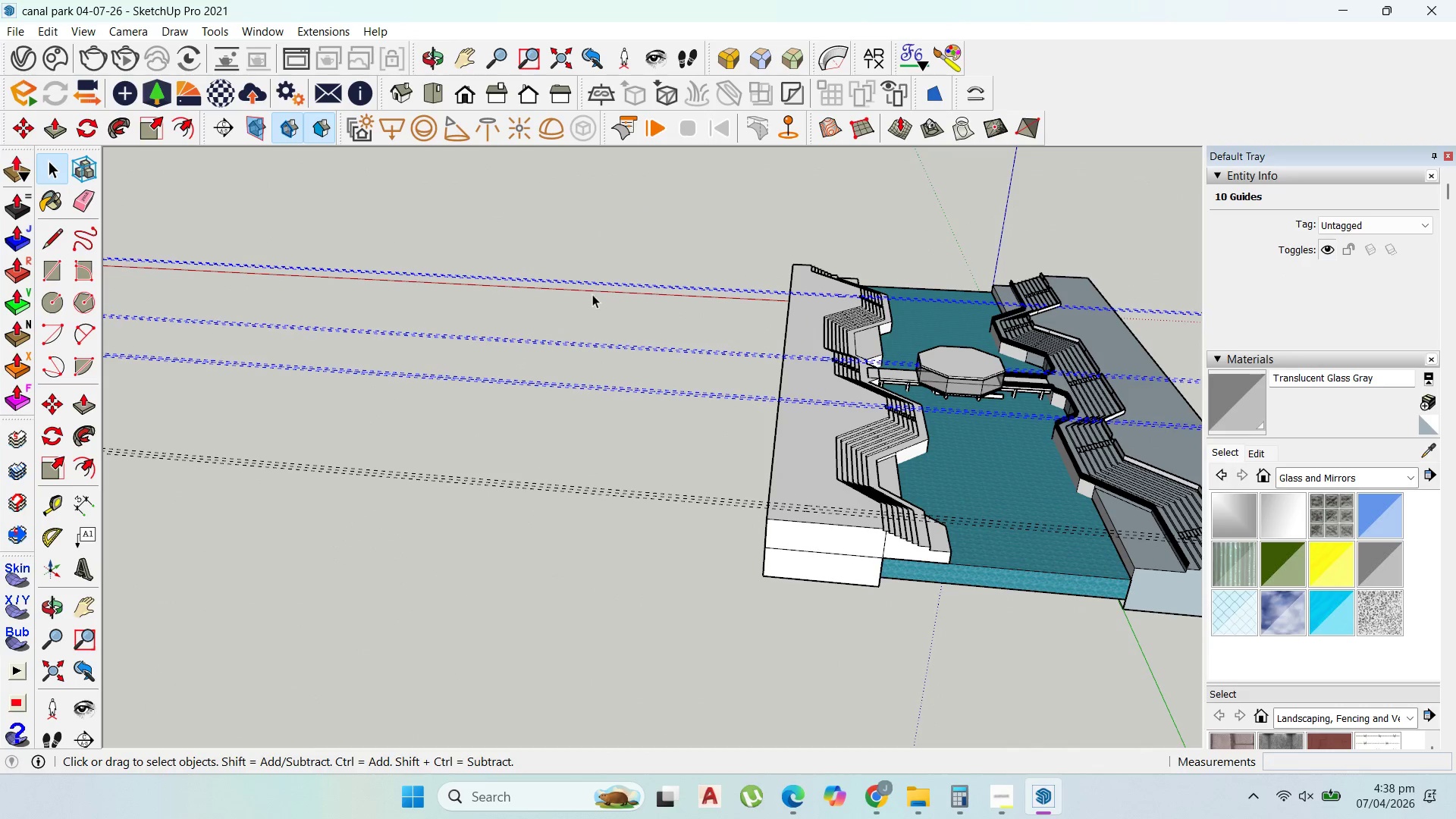 
key(Delete)
 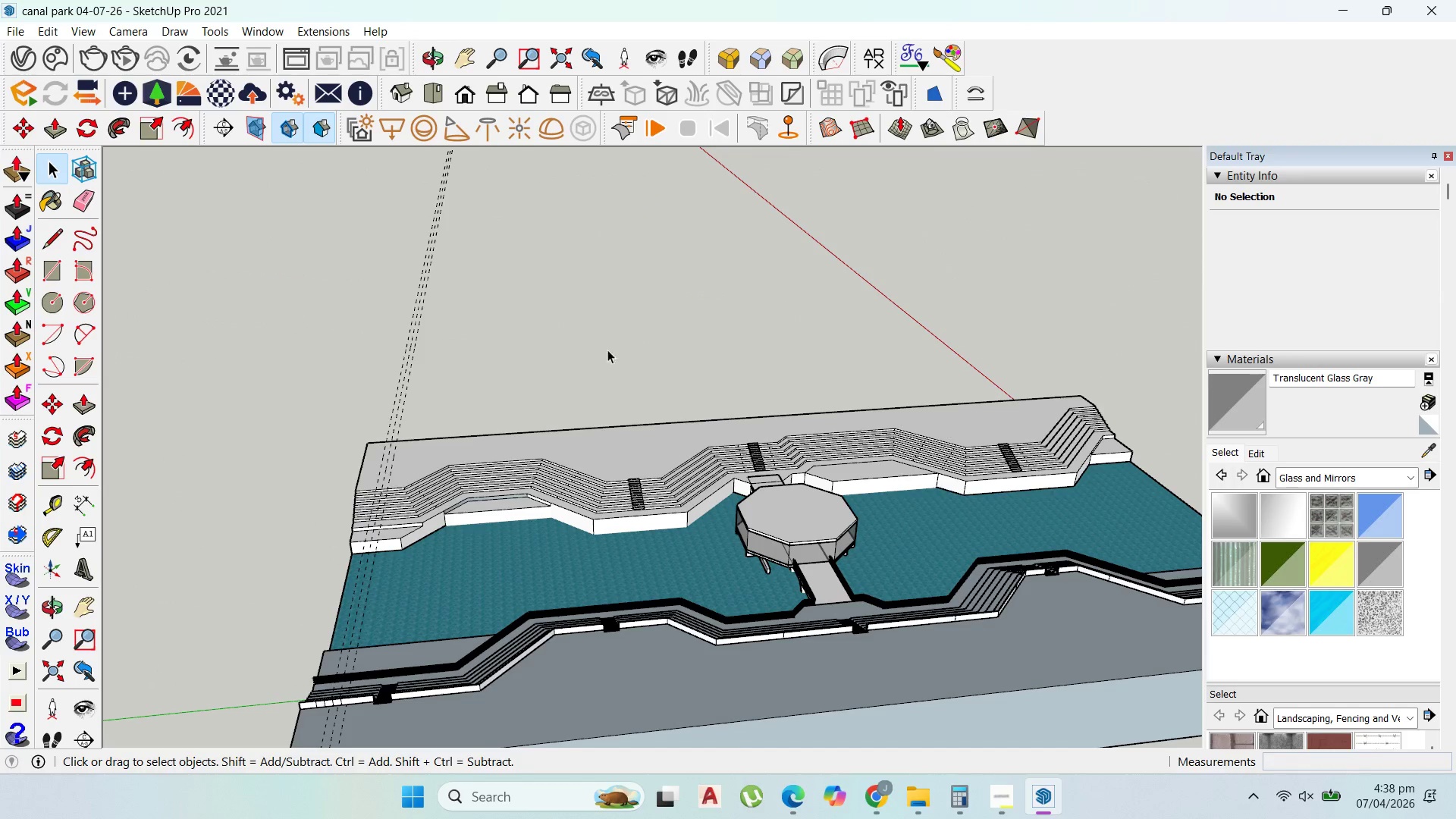 
scroll: coordinate [794, 519], scroll_direction: up, amount: 4.0
 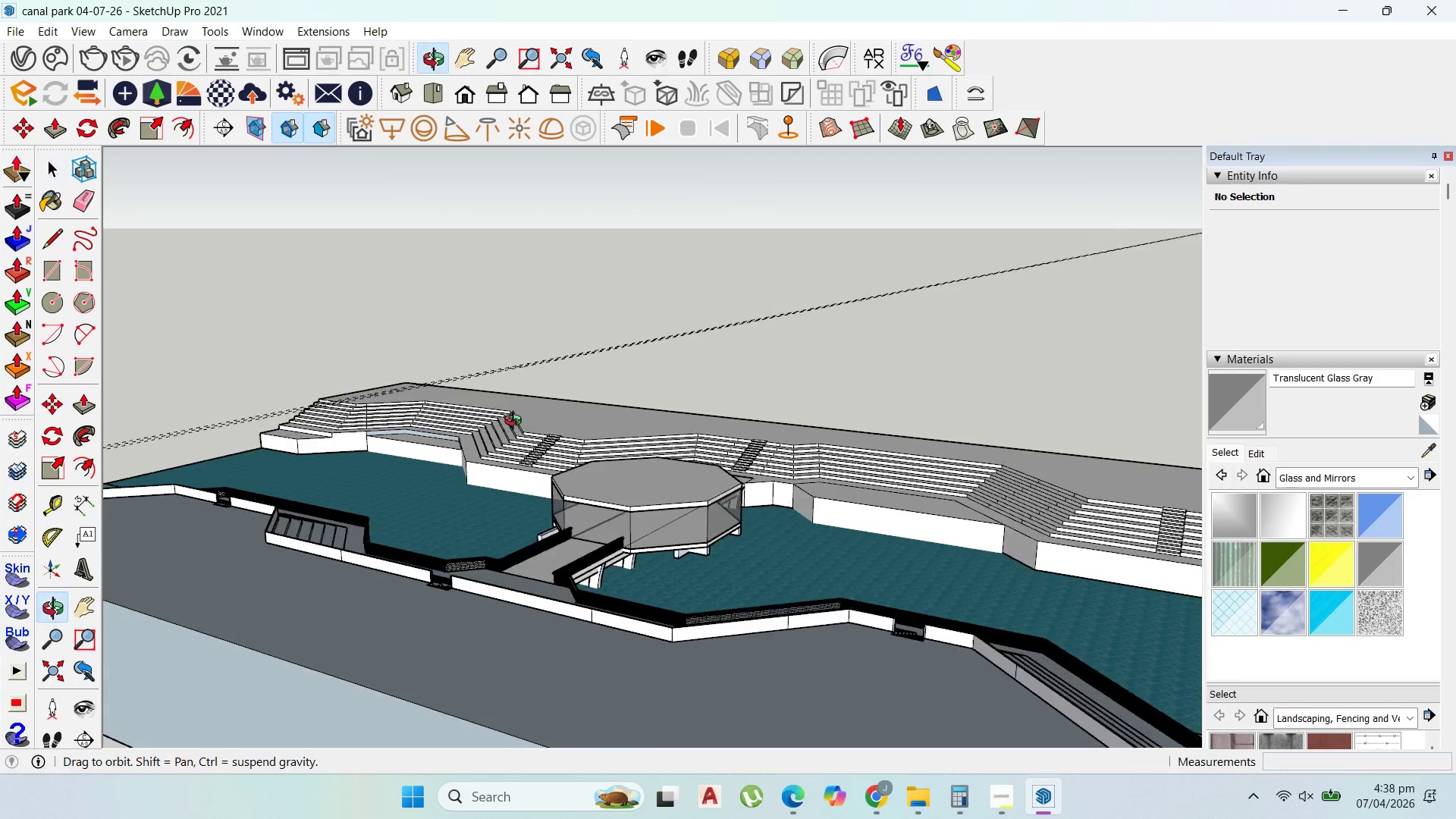 
scroll: coordinate [735, 446], scroll_direction: down, amount: 3.0
 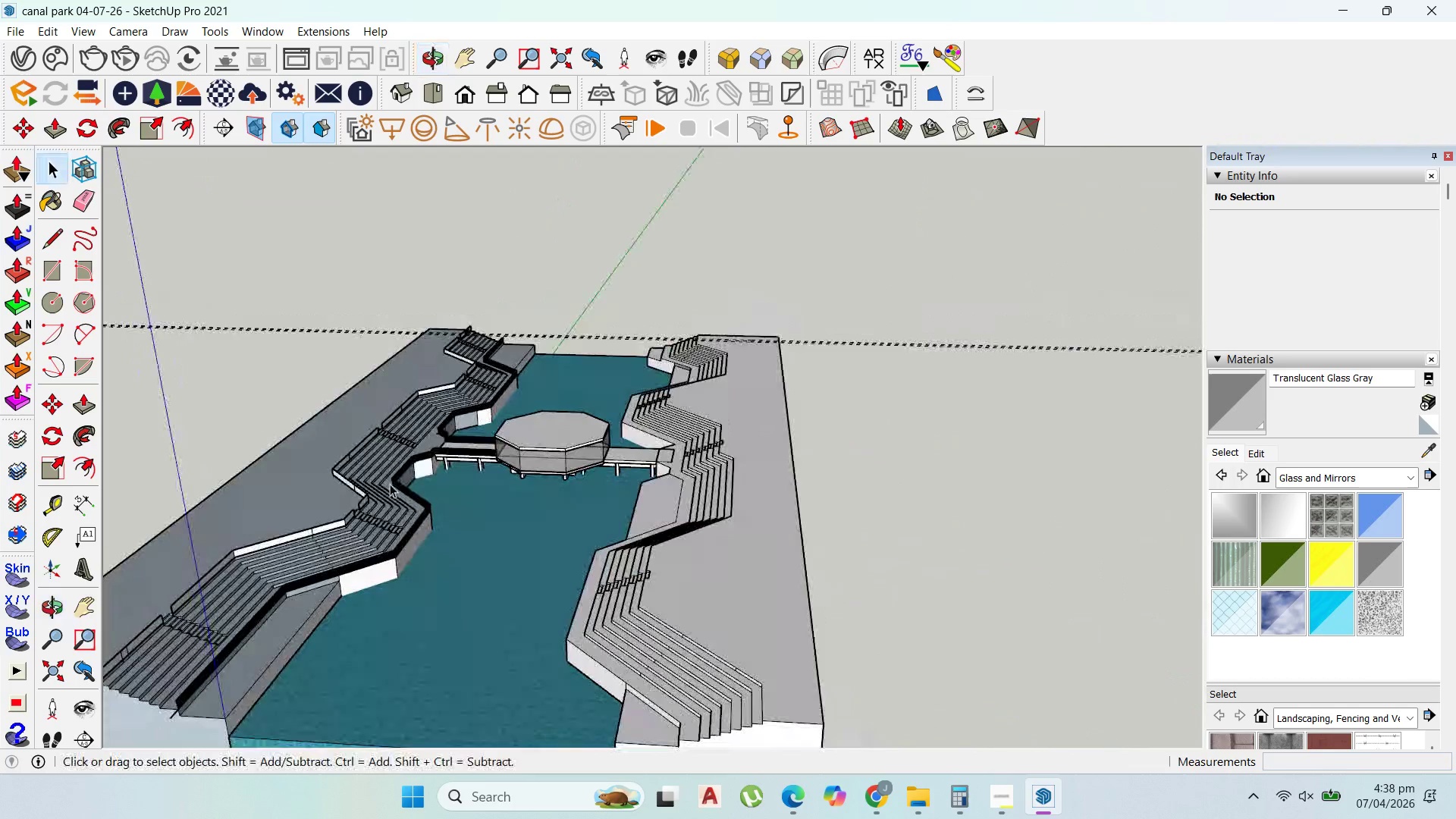 
scroll: coordinate [573, 438], scroll_direction: up, amount: 5.0
 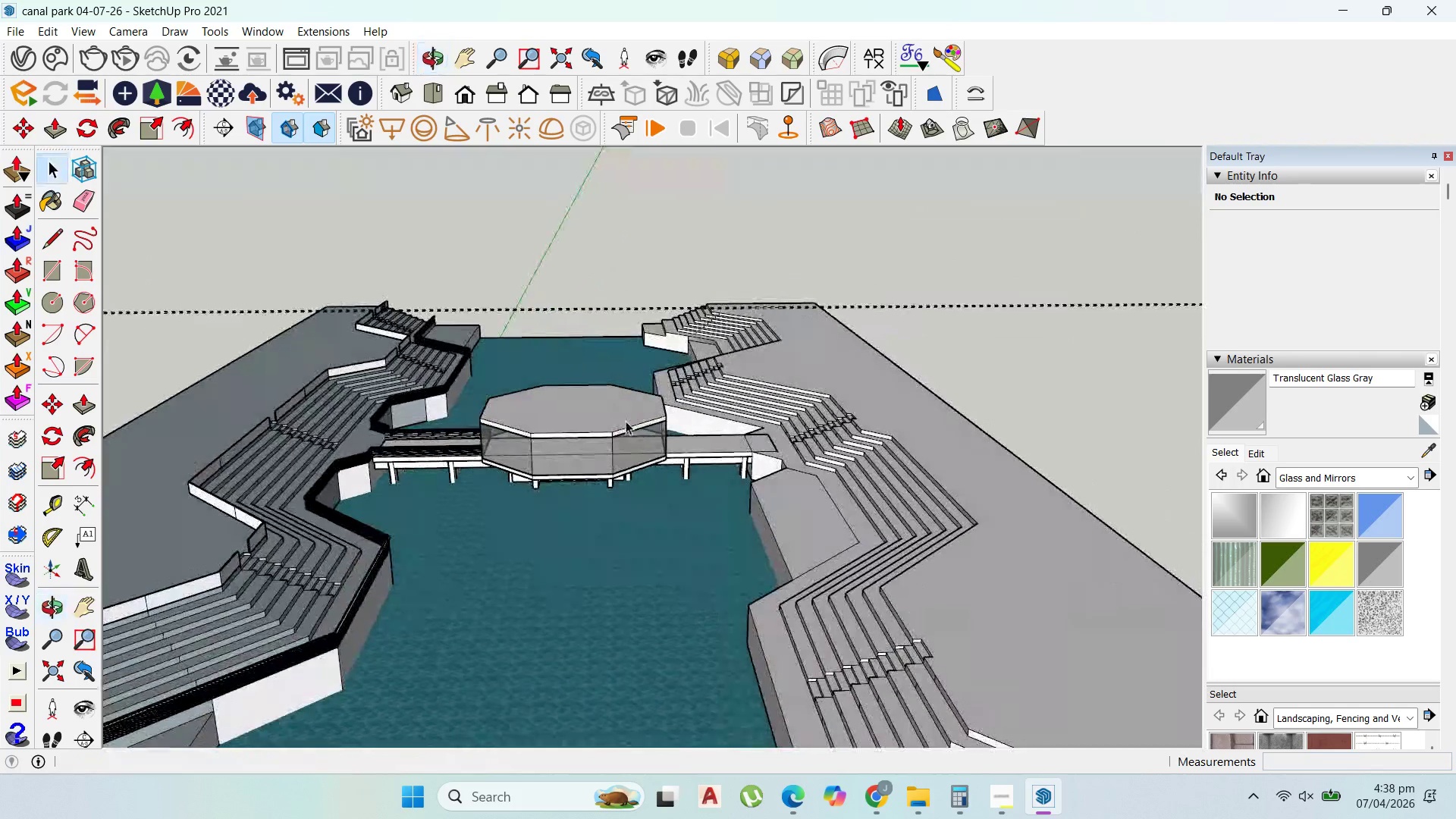 
scroll: coordinate [615, 396], scroll_direction: down, amount: 19.0
 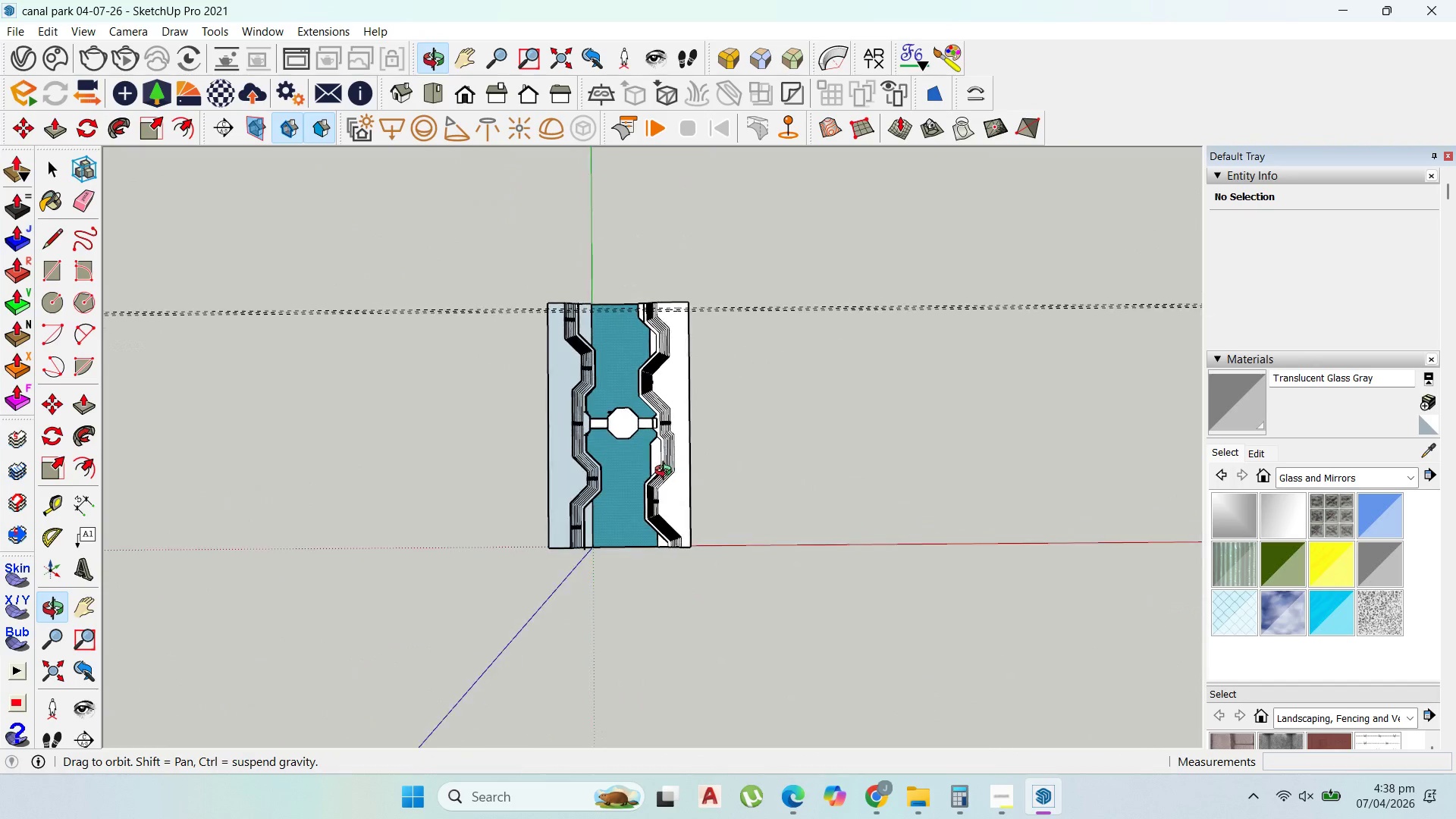 
scroll: coordinate [716, 599], scroll_direction: up, amount: 12.0
 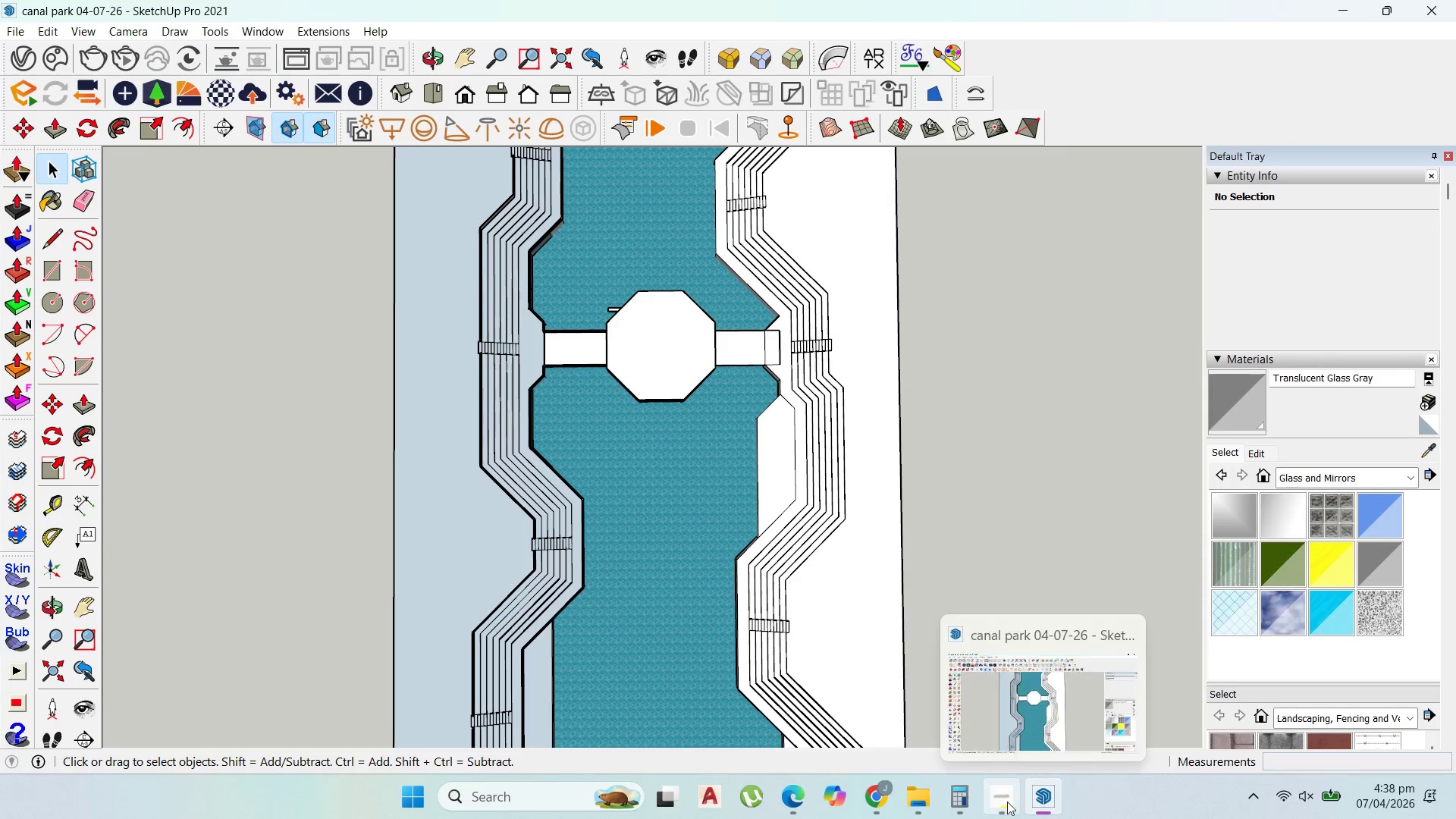 
left_click([997, 802])